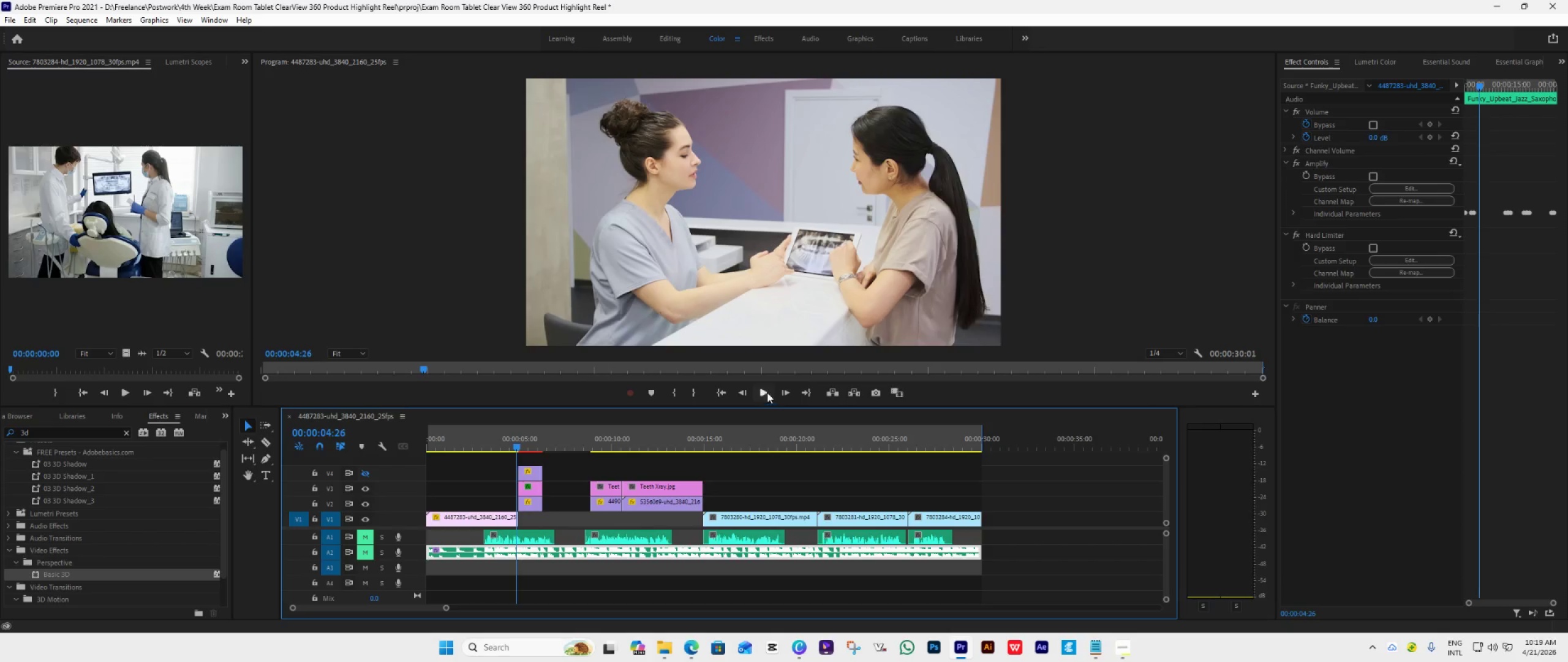 
left_click([766, 390])
 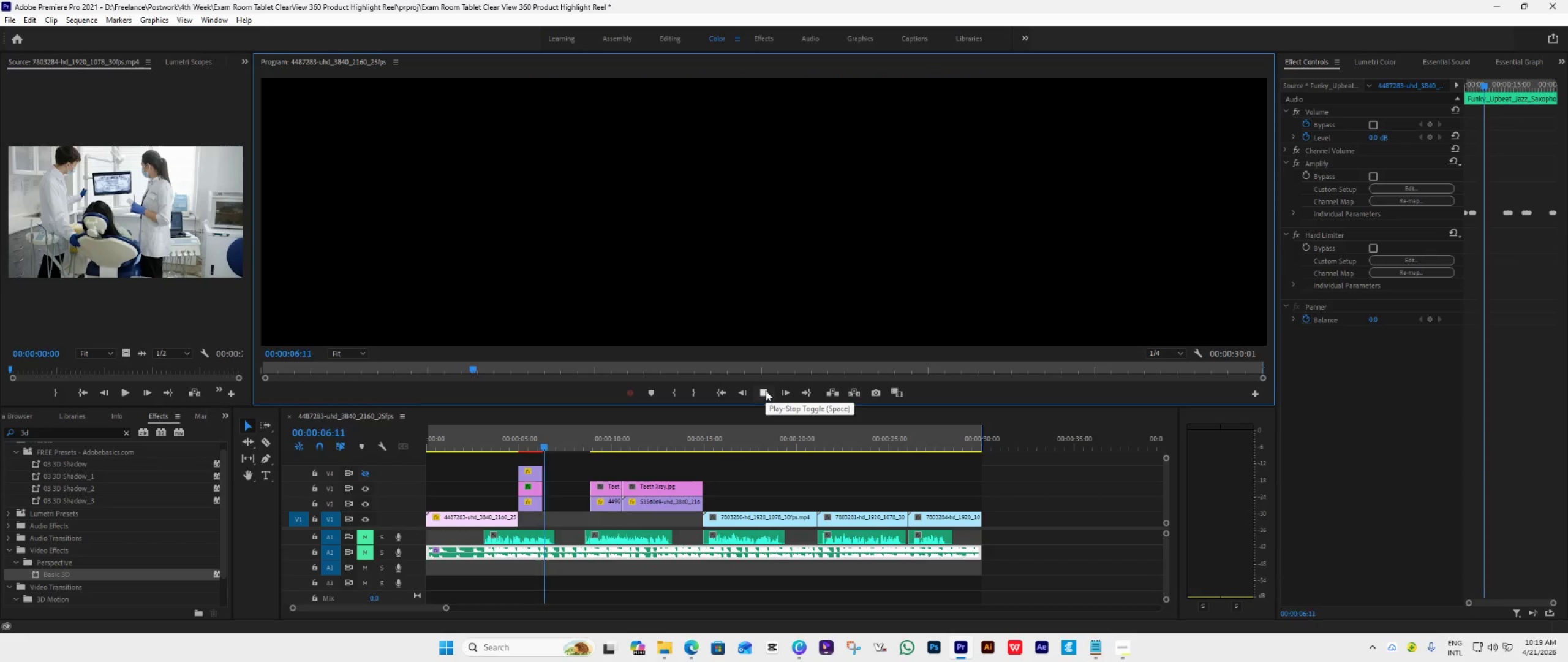 
key(Space)
 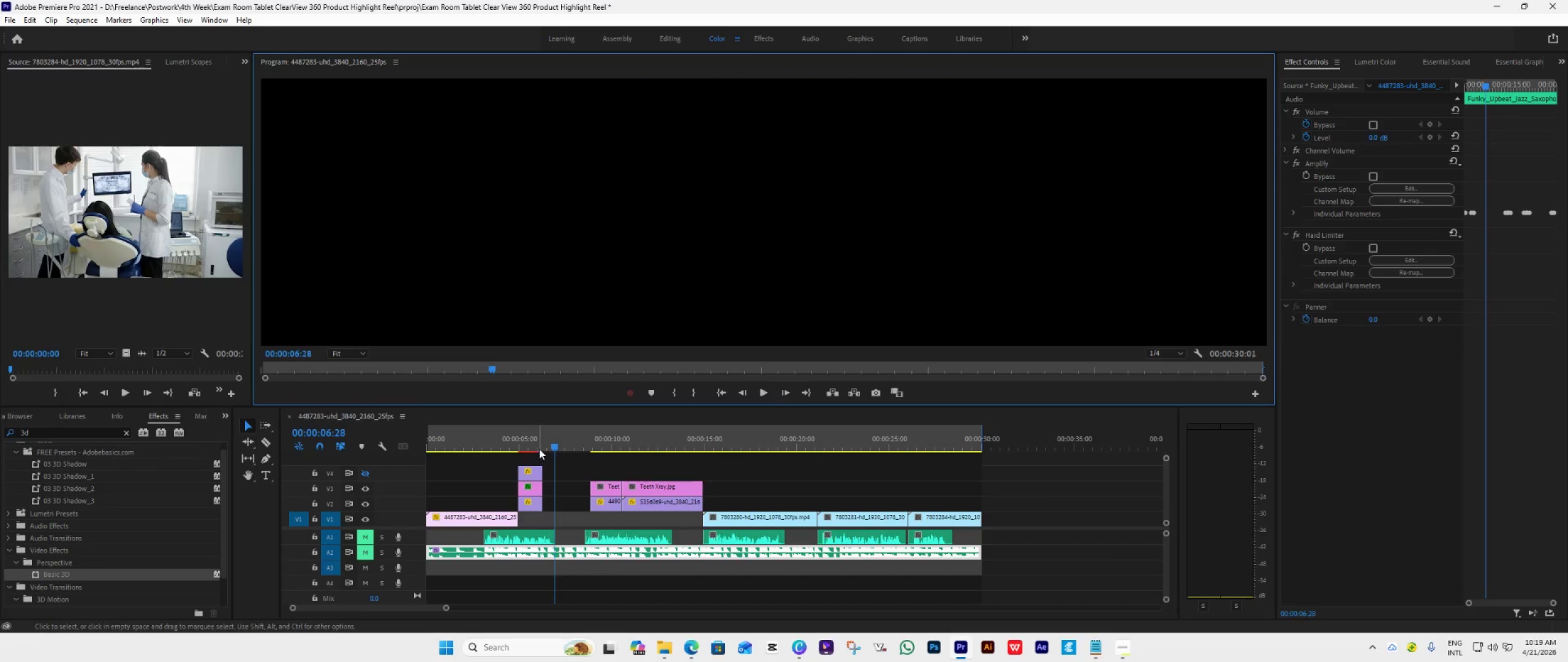 
wait(6.06)
 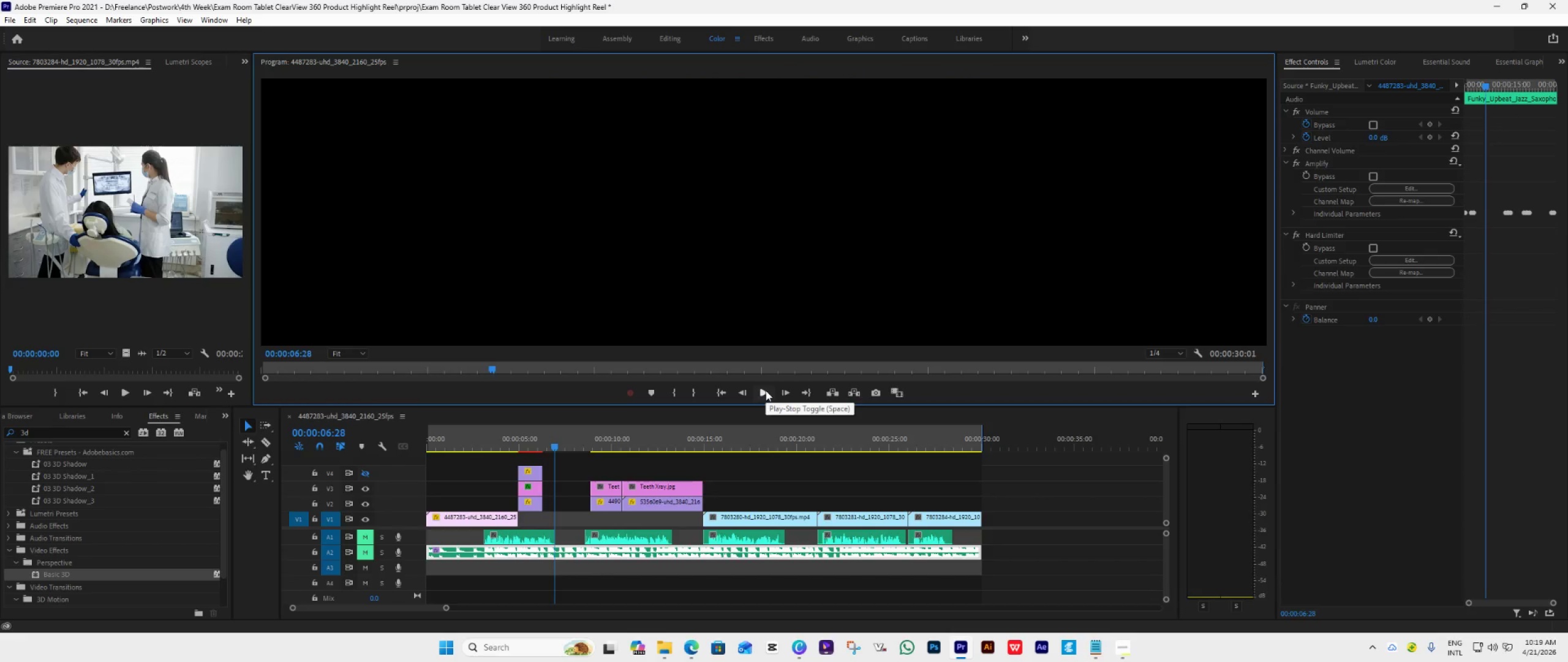 
left_click_drag(start_coordinate=[552, 444], to_coordinate=[519, 484])
 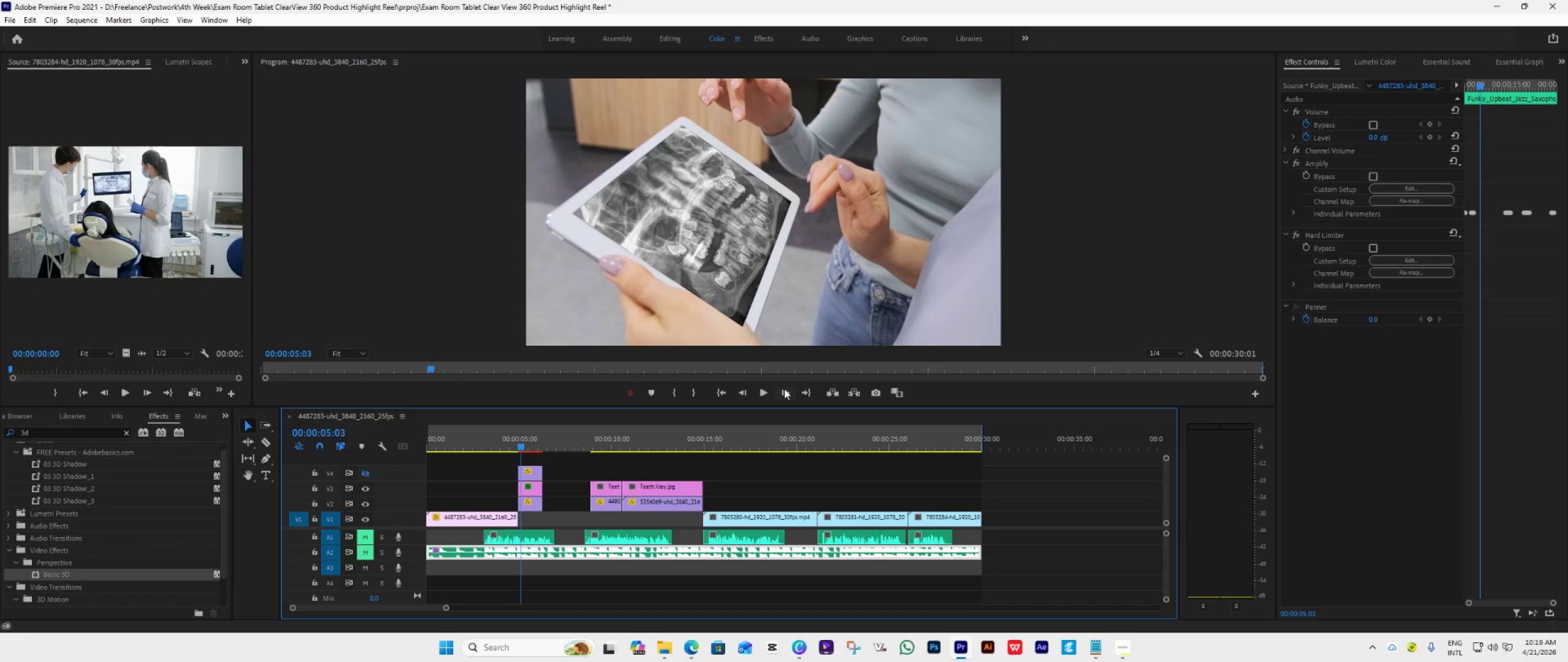 
double_click([784, 389])
 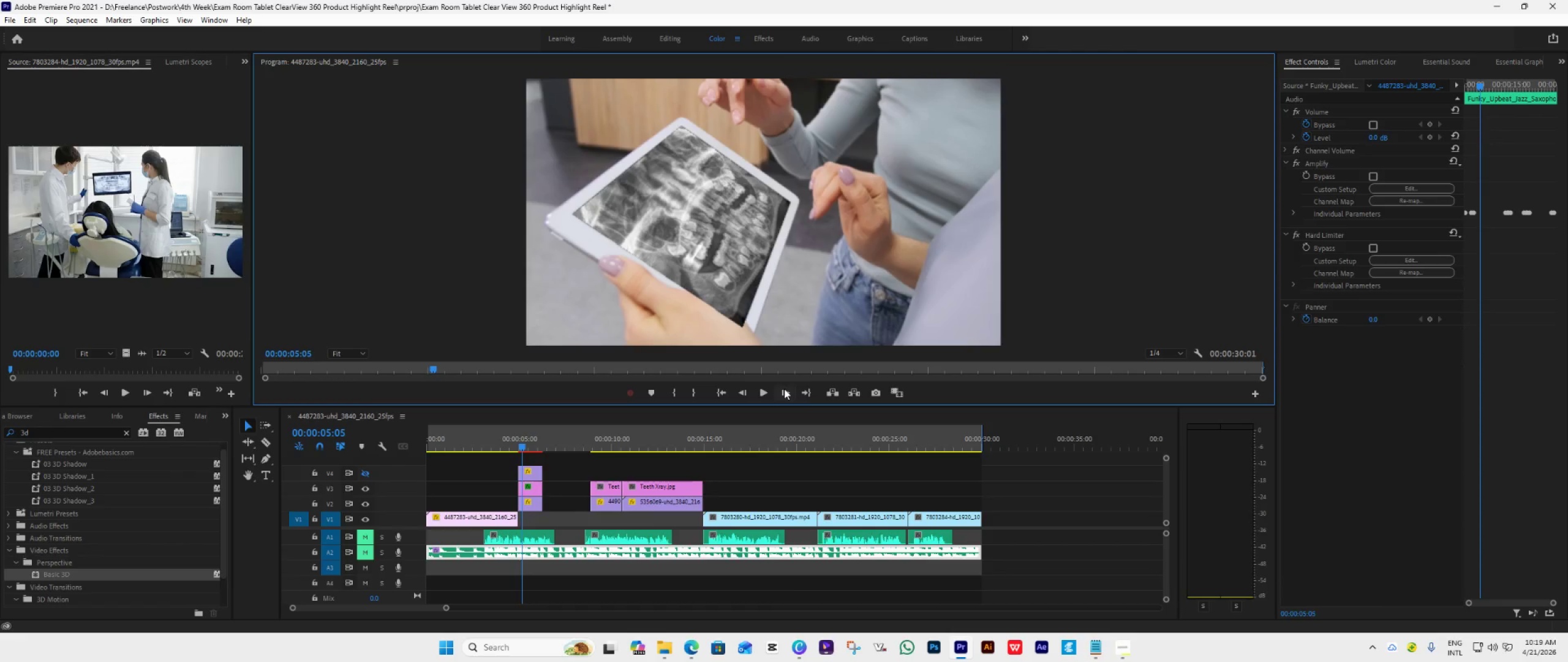 
triple_click([784, 389])
 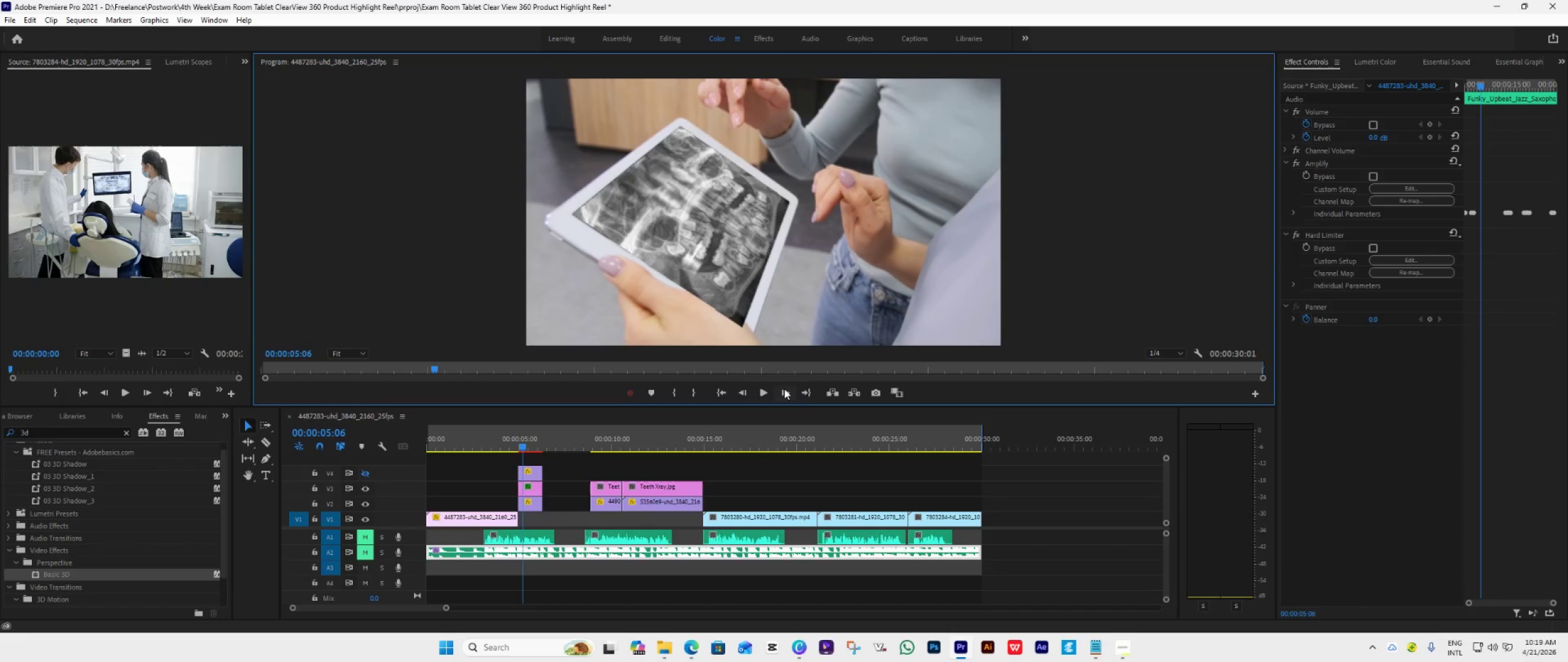 
triple_click([784, 389])
 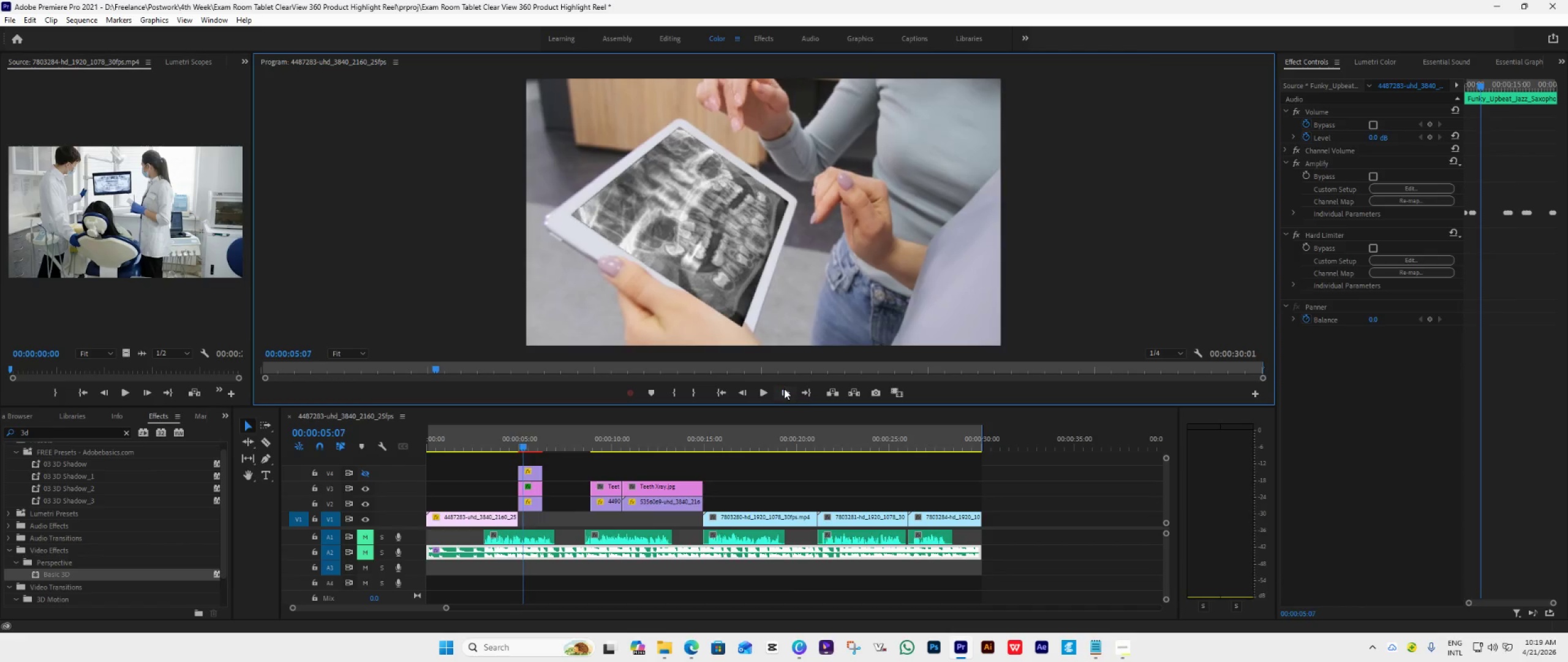 
triple_click([784, 389])
 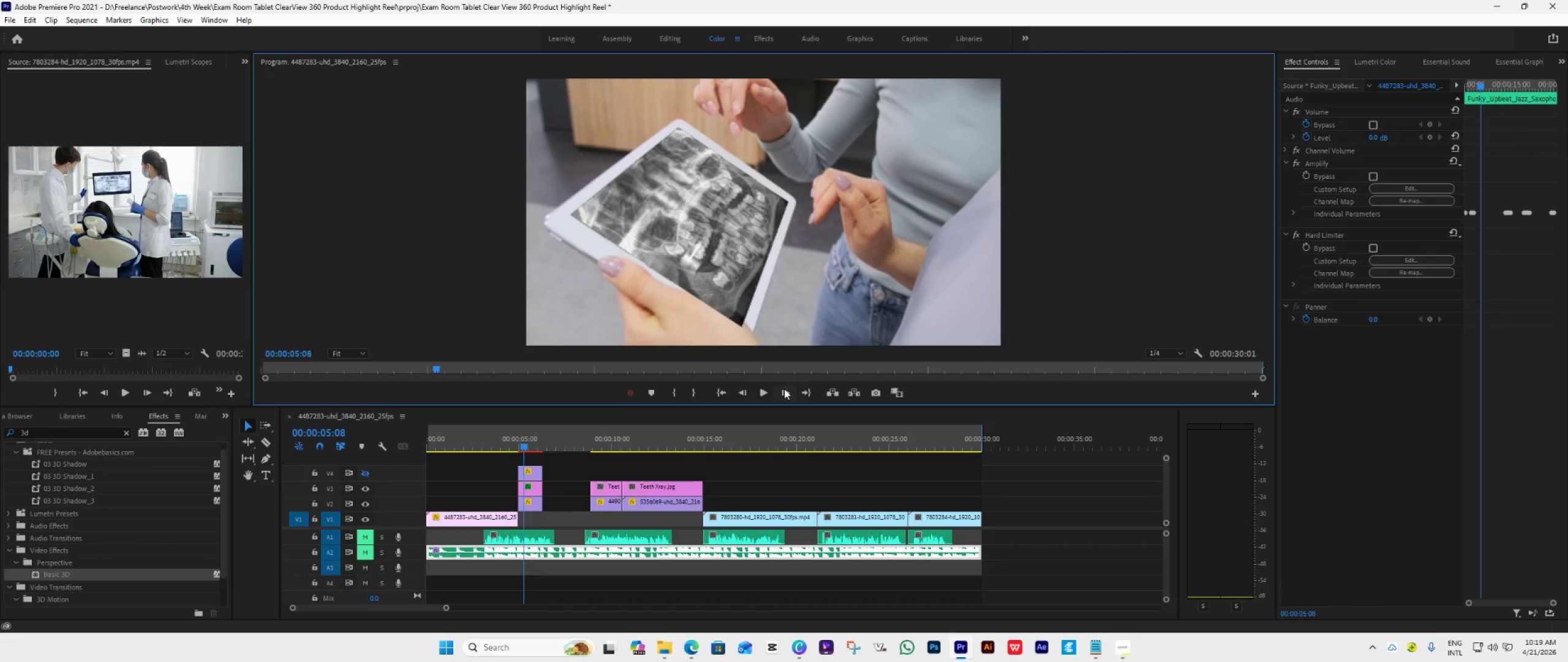 
left_click([784, 389])
 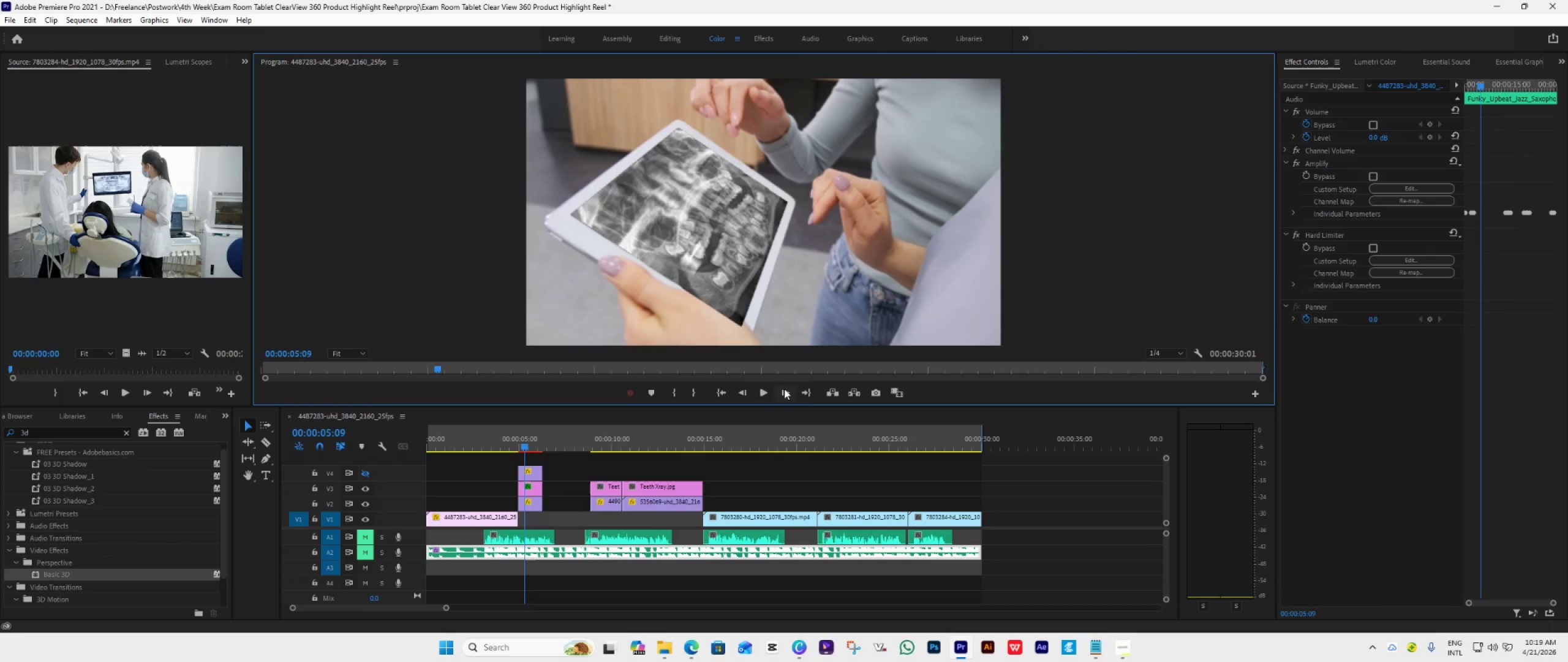 
double_click([784, 389])
 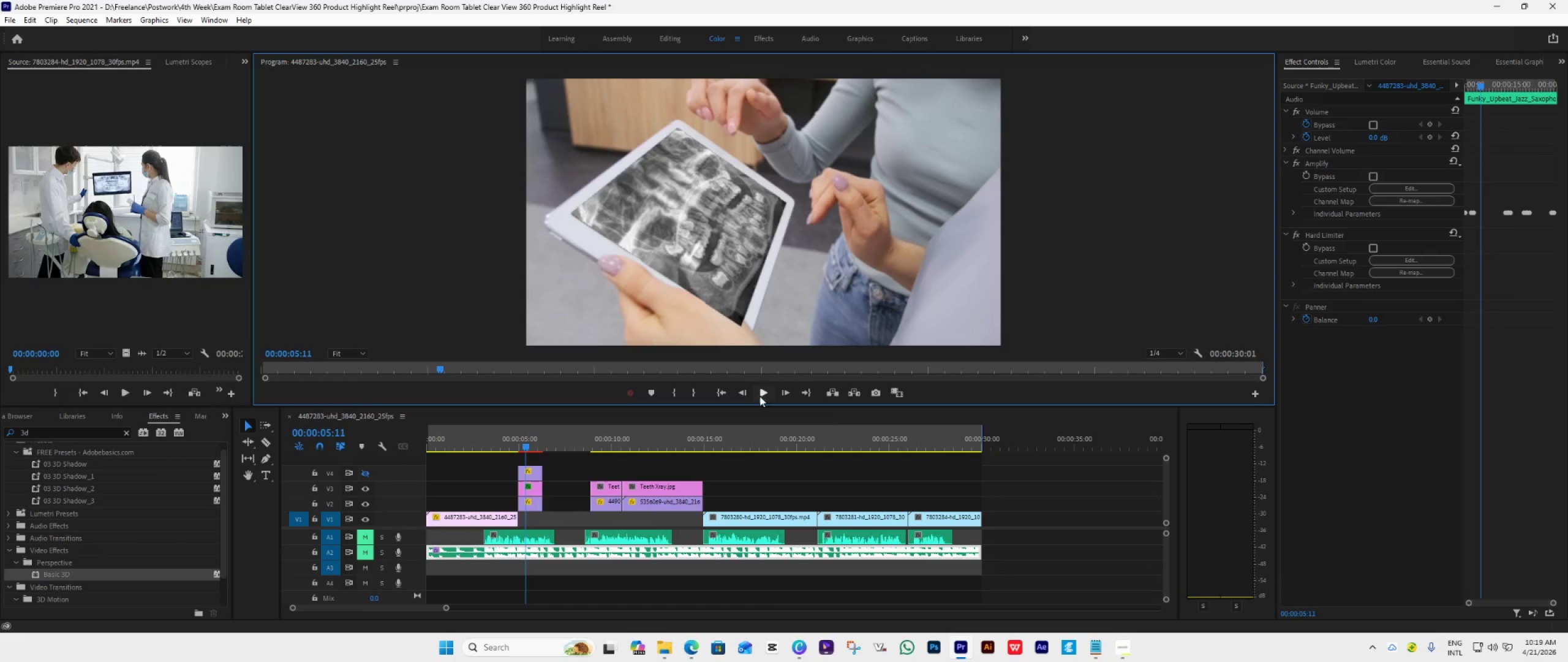 
left_click([744, 394])
 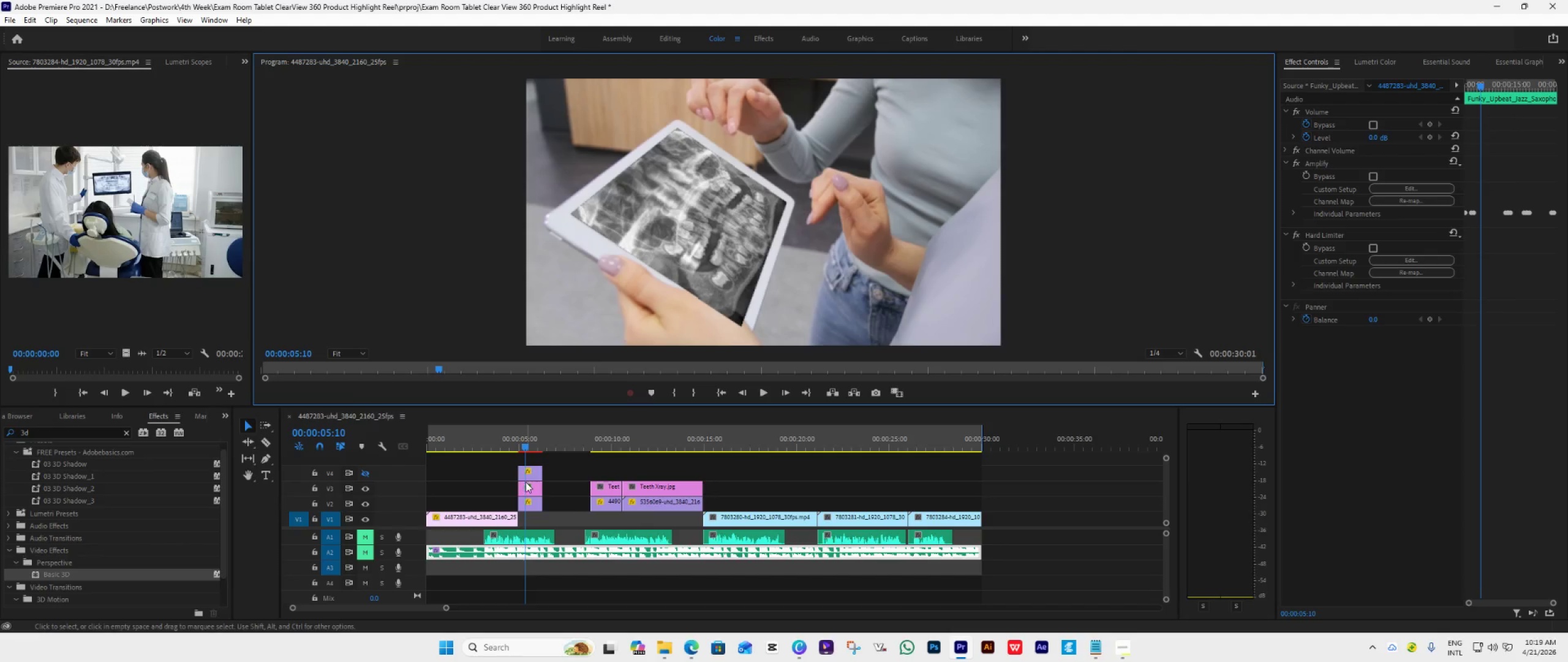 
left_click([536, 490])
 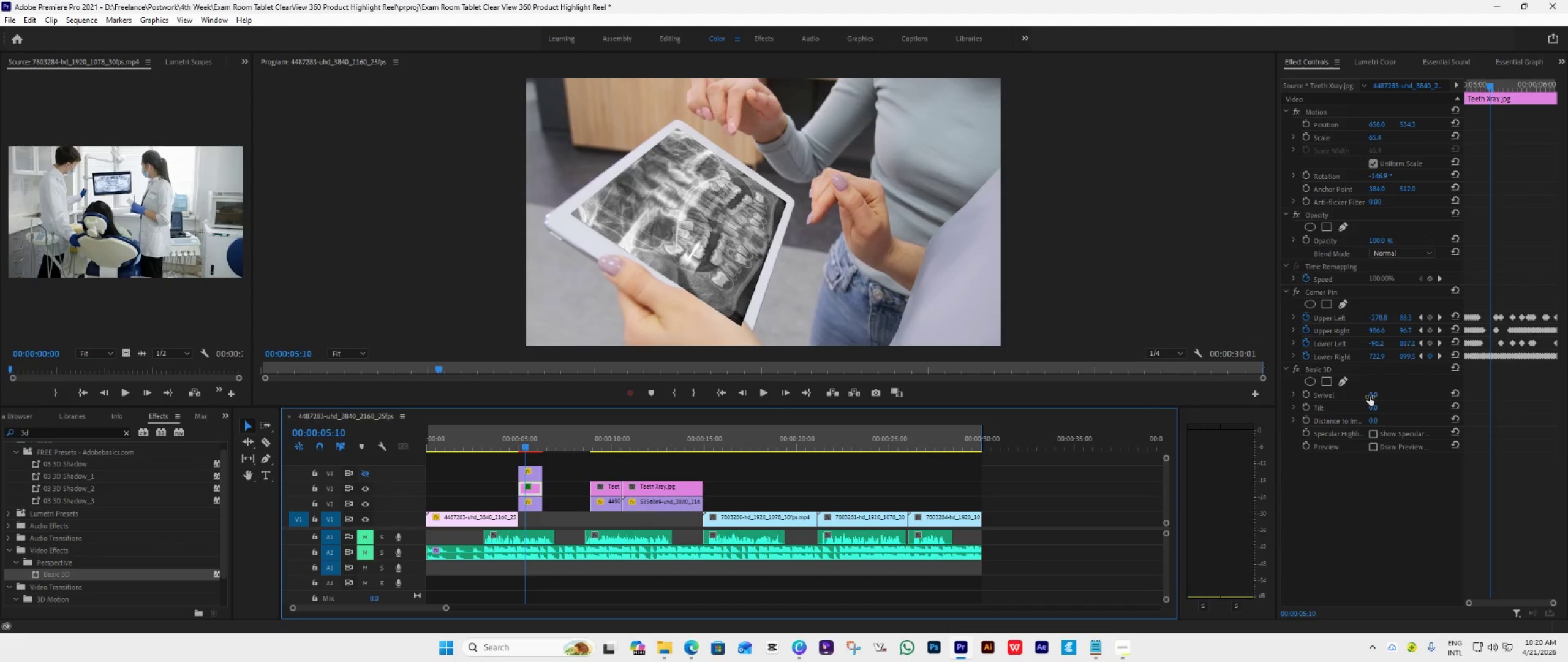 
left_click_drag(start_coordinate=[1371, 397], to_coordinate=[1387, 441])
 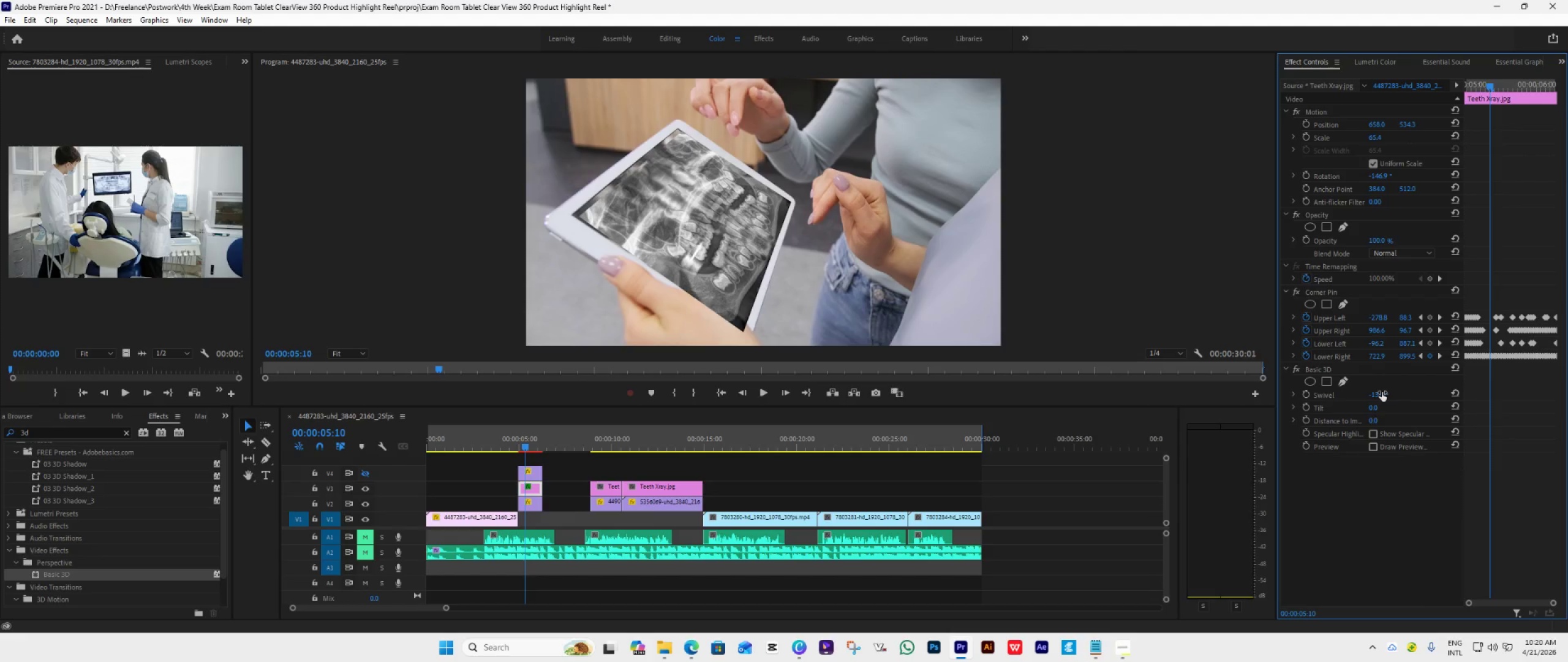 
key(Control+Z)
 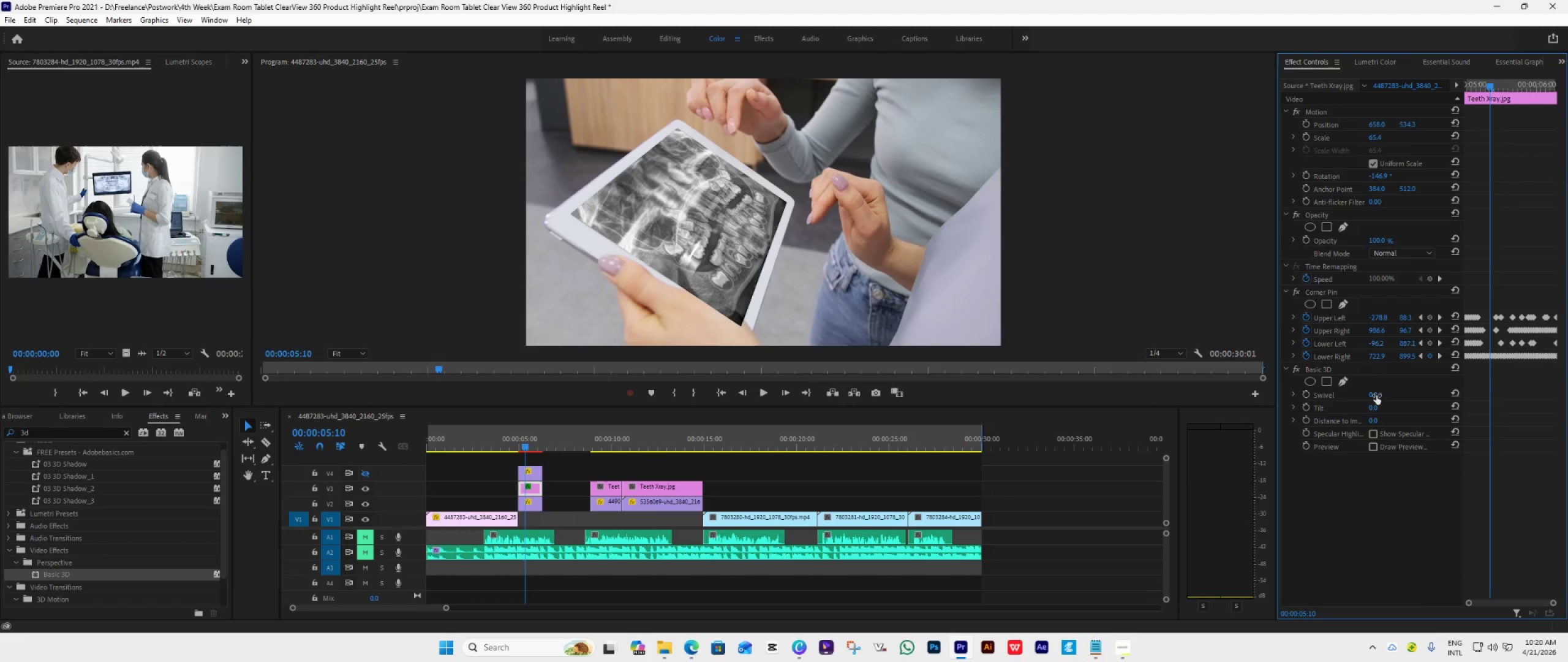 
left_click([1376, 395])
 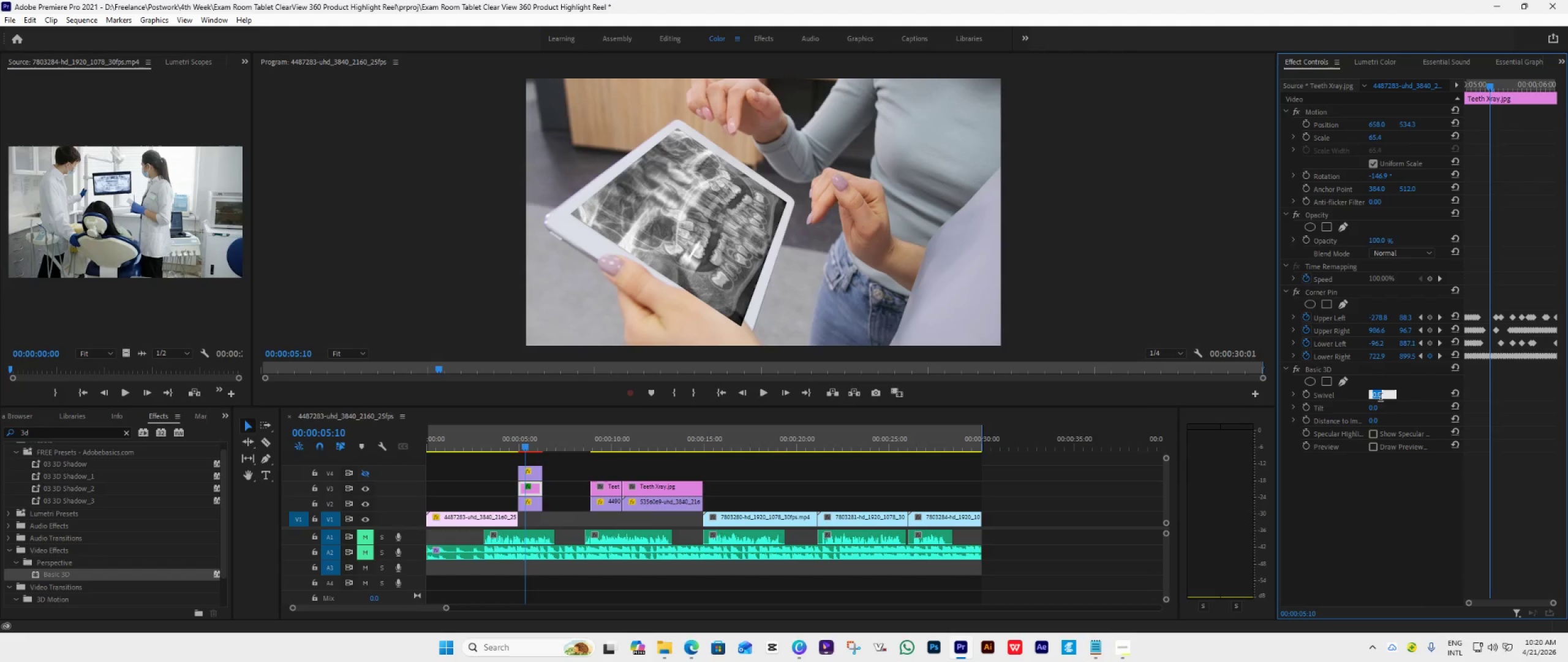 
key(Minus)
 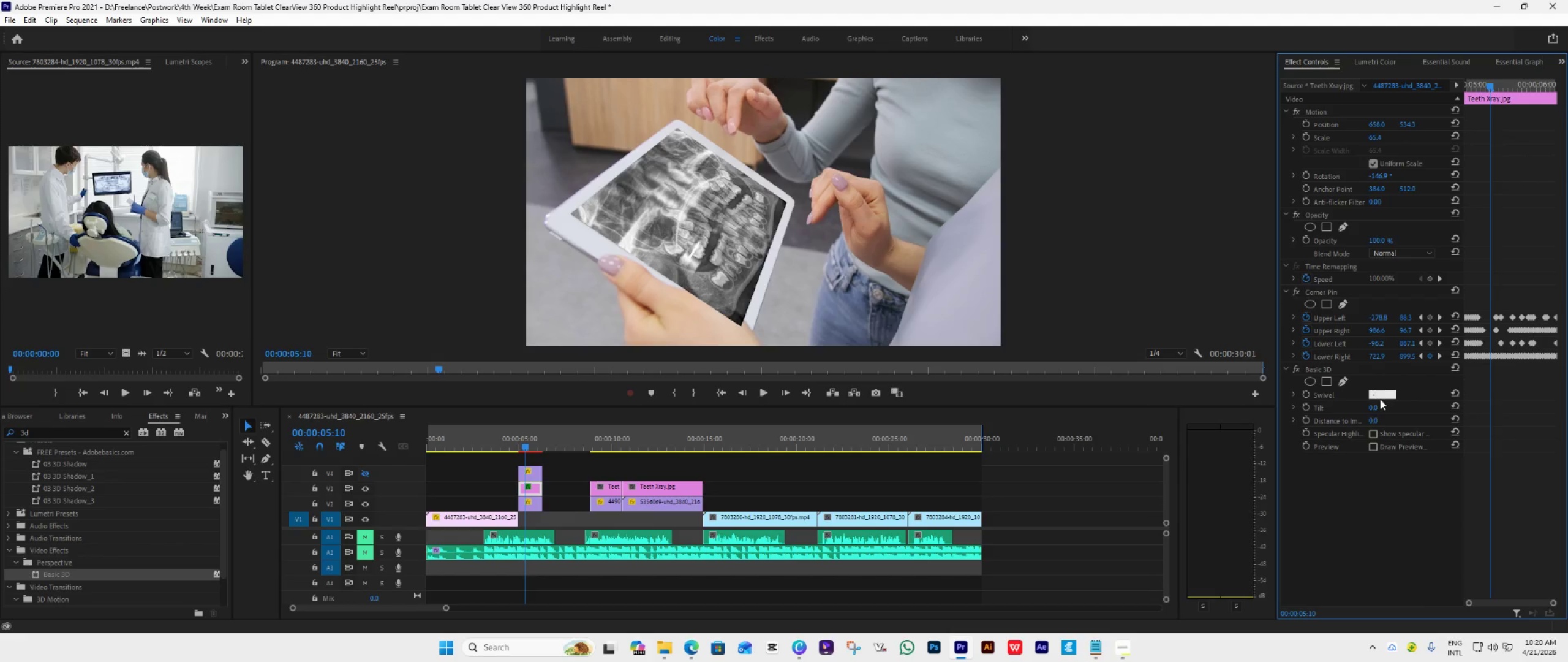 
key(1)
 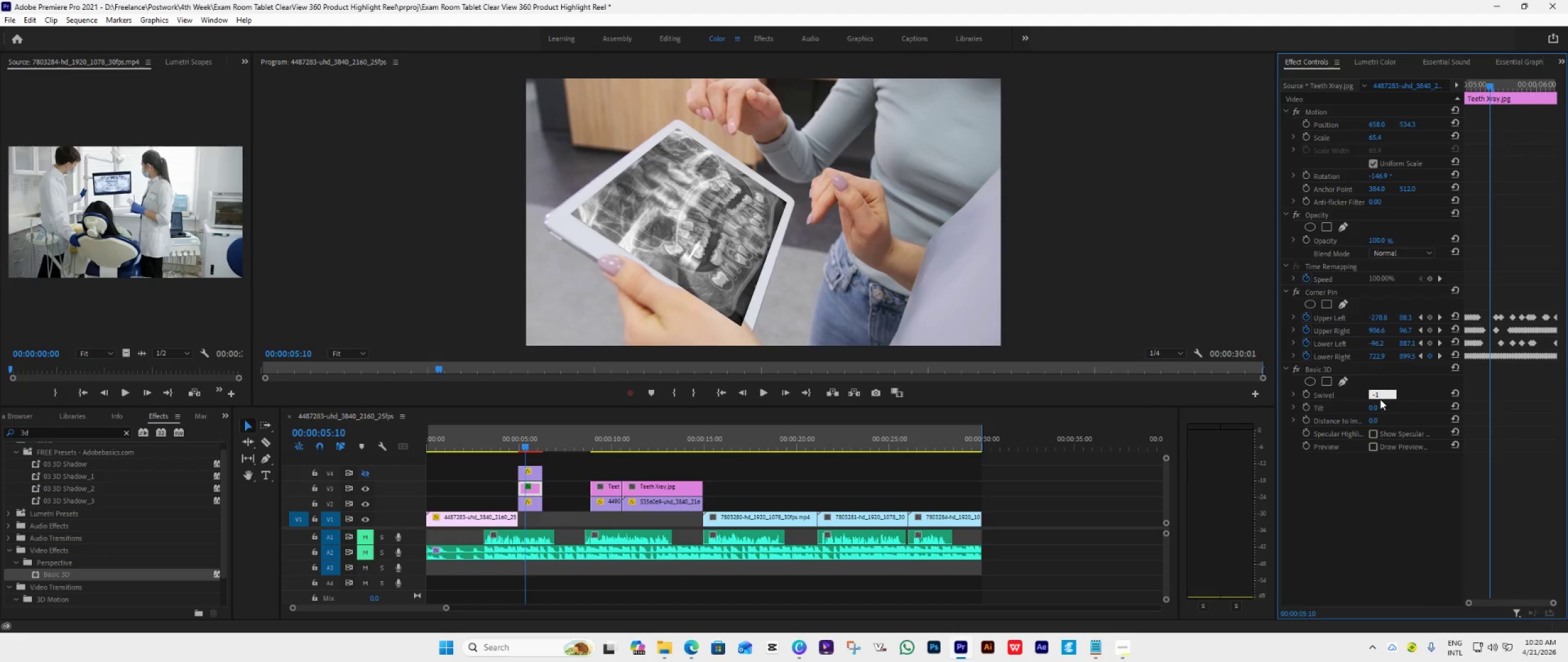 
key(Enter)
 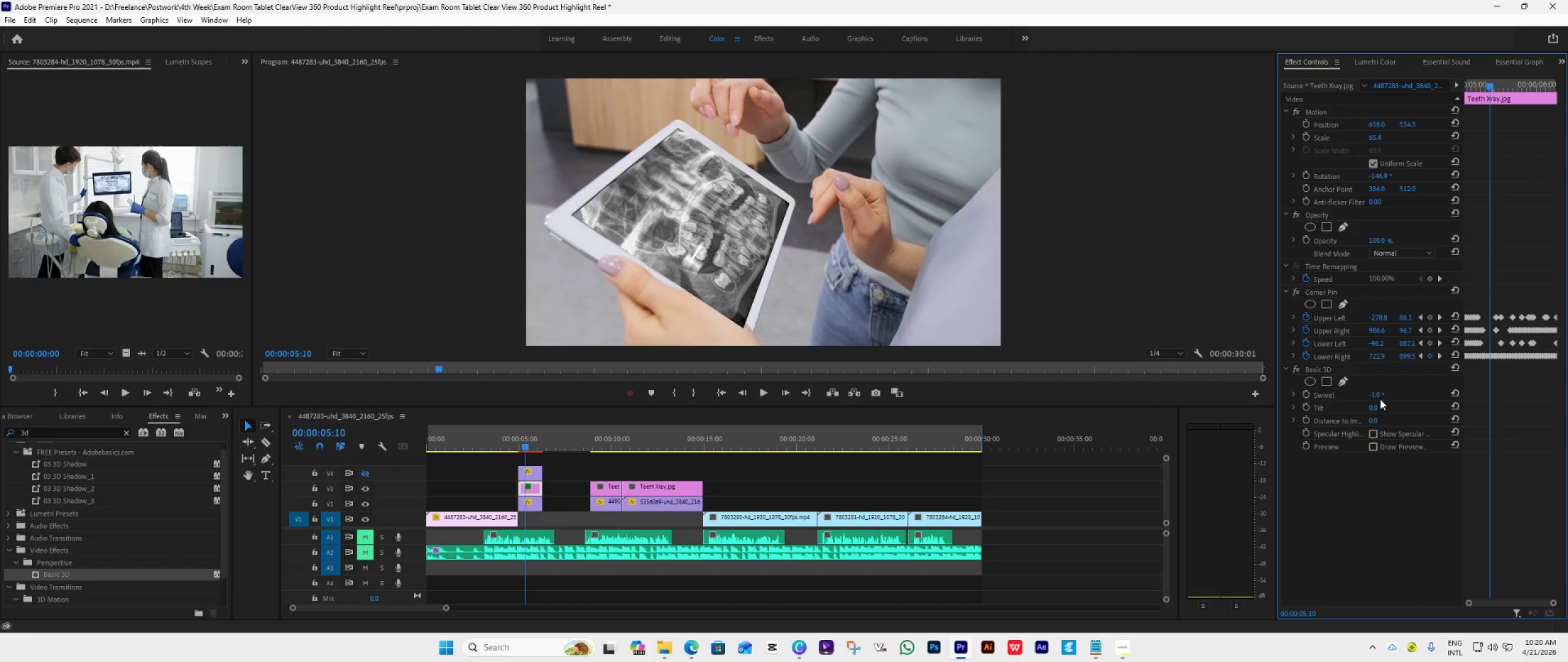 
wait(6.66)
 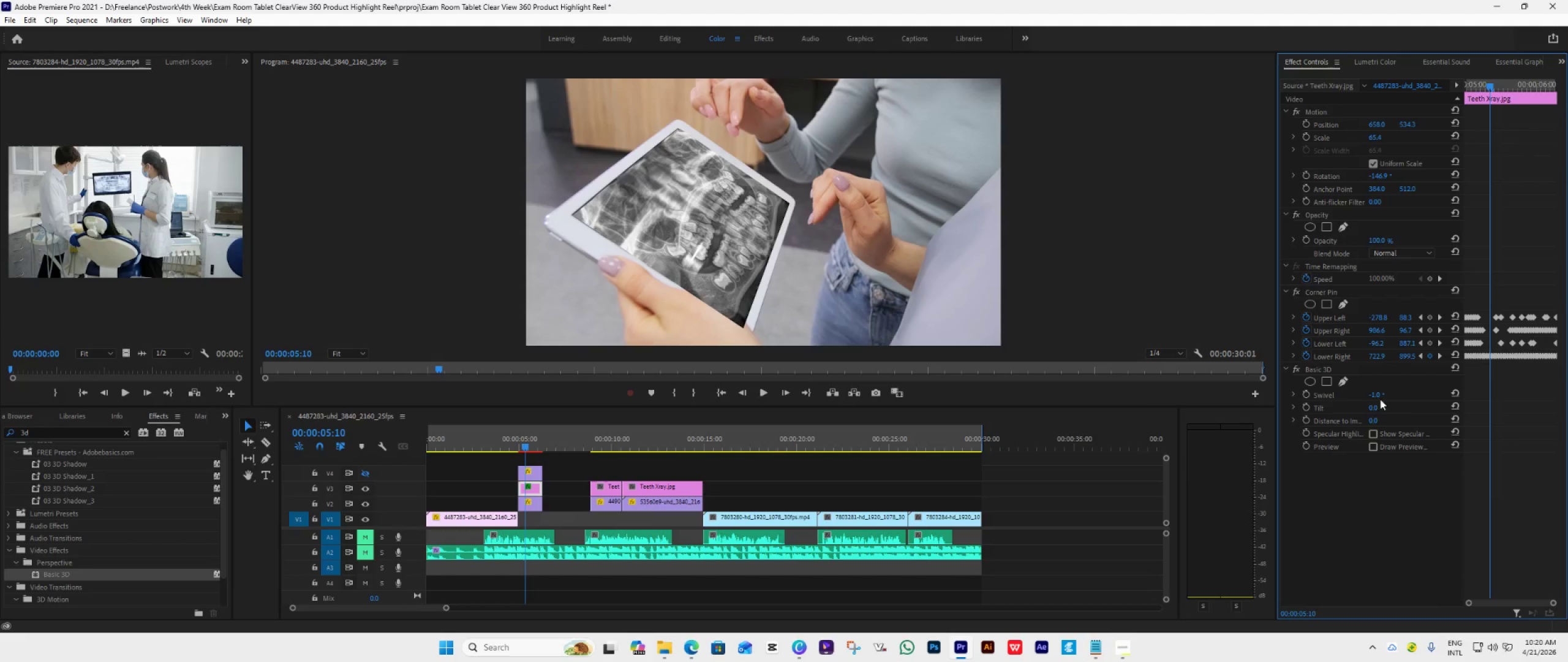 
key(Control+Z)
 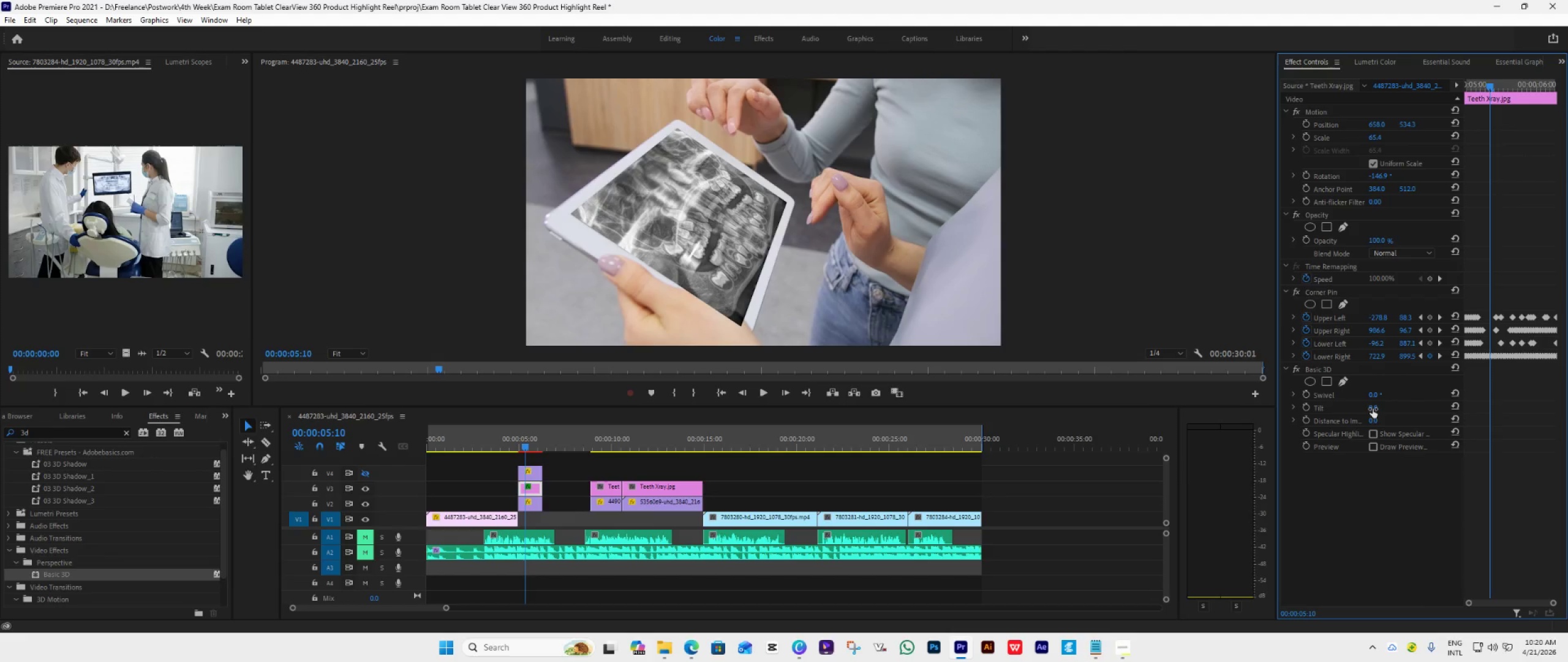 
left_click_drag(start_coordinate=[1373, 409], to_coordinate=[1374, 413])
 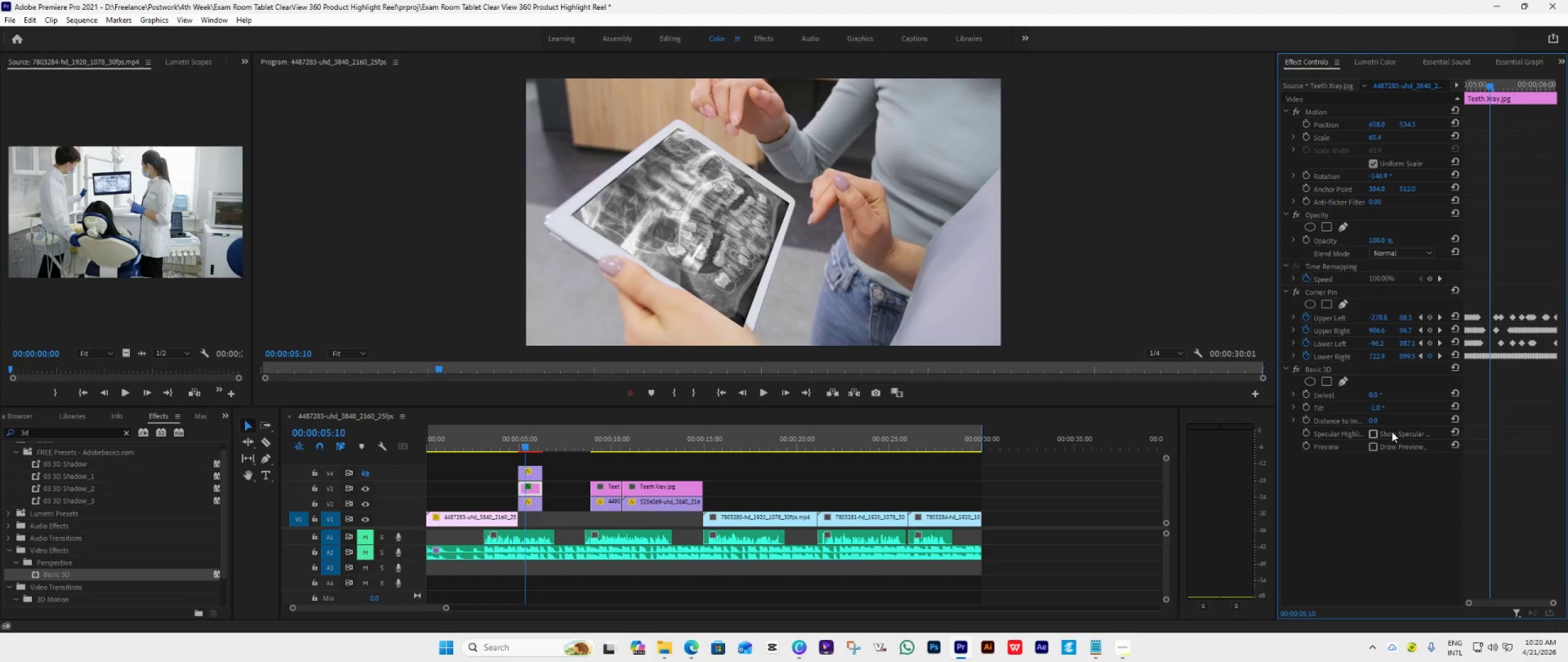 
key(Control+Z)
 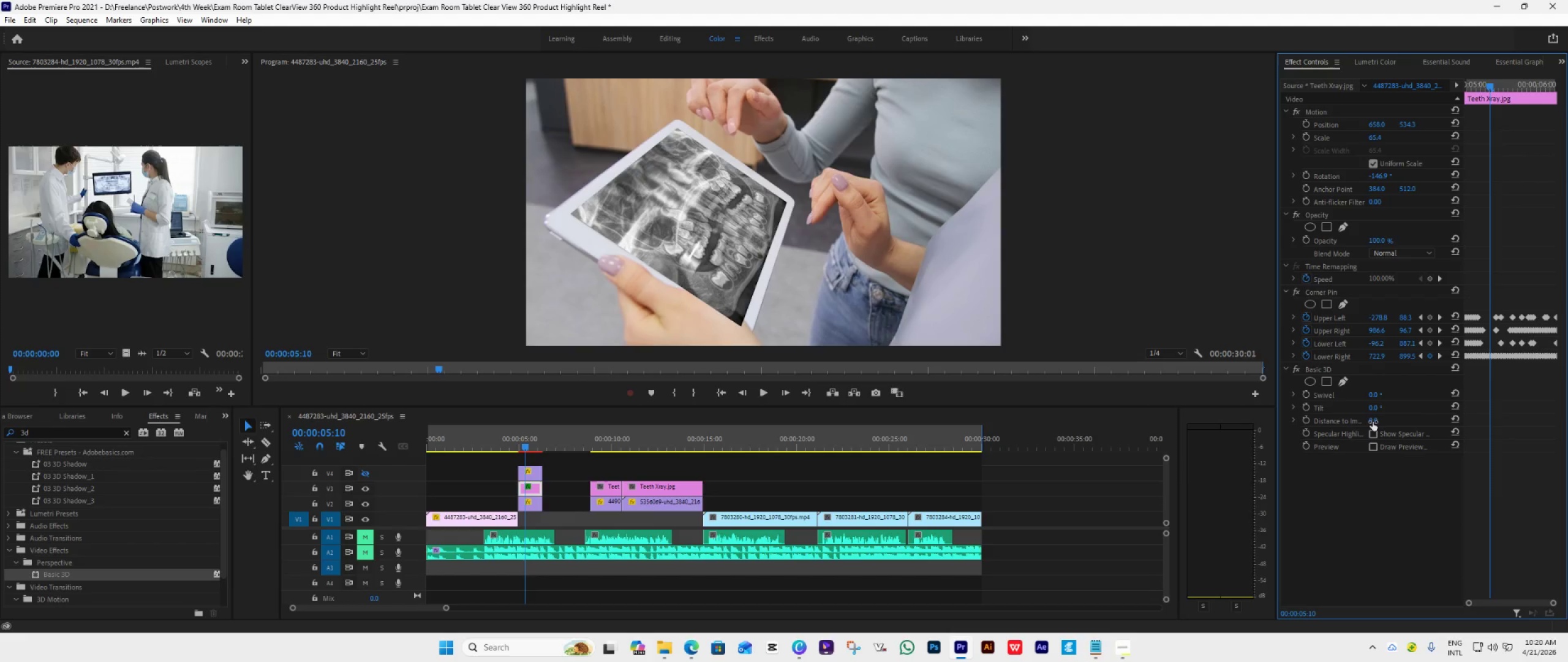 
left_click_drag(start_coordinate=[1373, 422], to_coordinate=[1381, 451])
 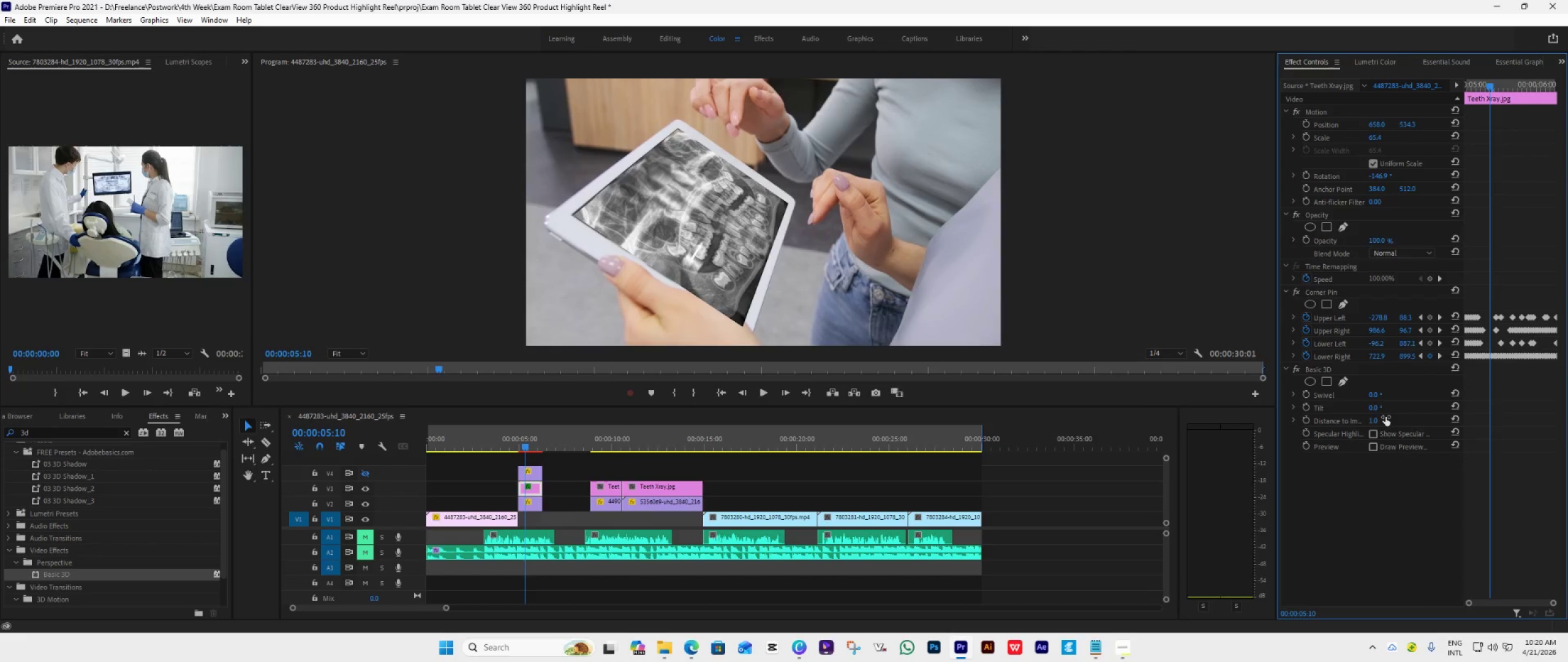 
key(Control+Z)
 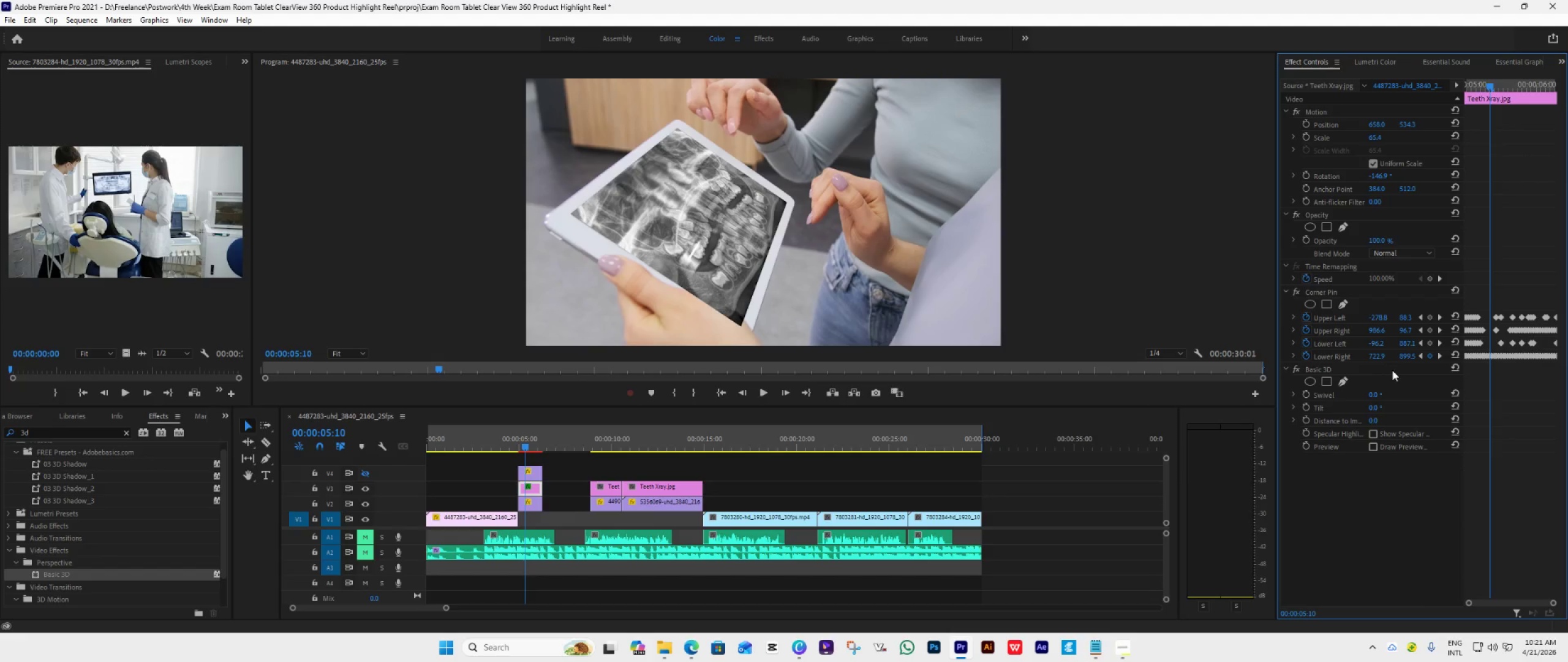 
wait(18.08)
 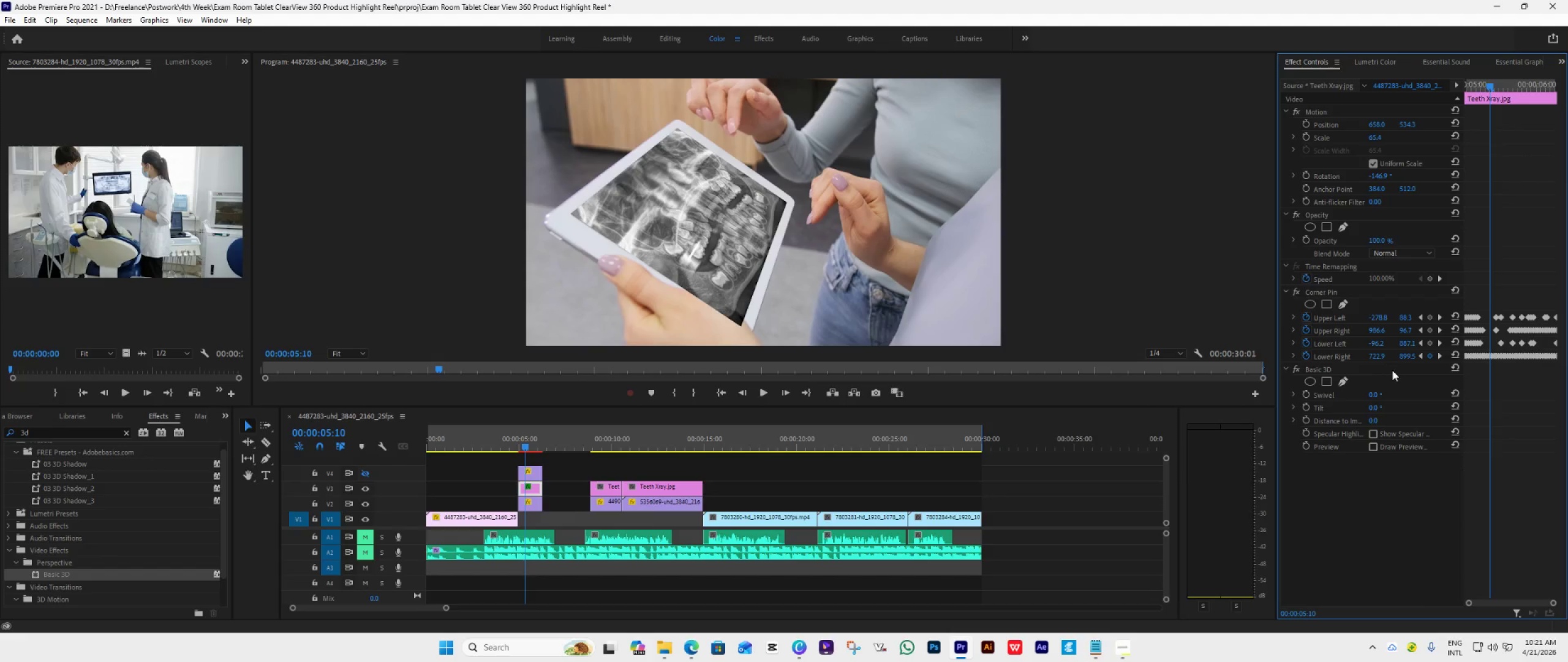 
left_click_drag(start_coordinate=[523, 443], to_coordinate=[517, 450])
 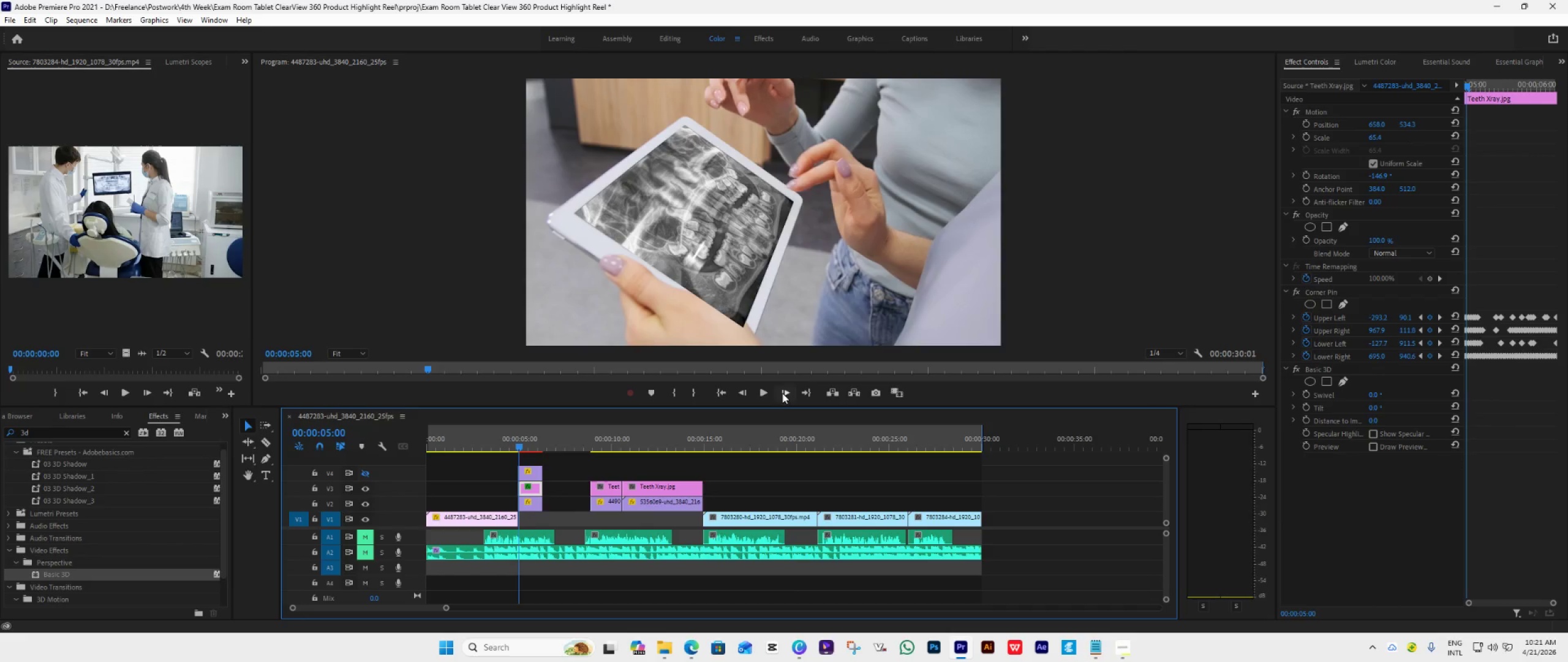 
left_click([785, 392])
 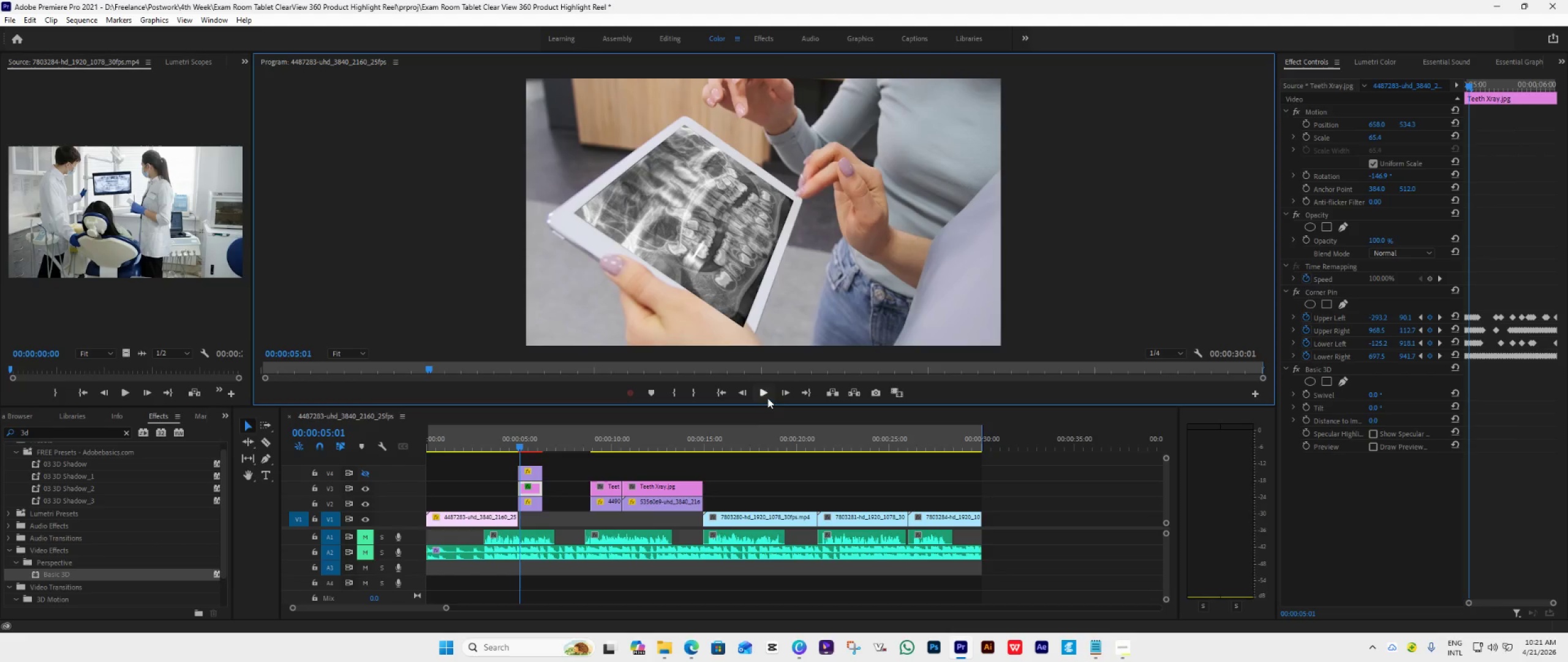 
left_click([745, 393])
 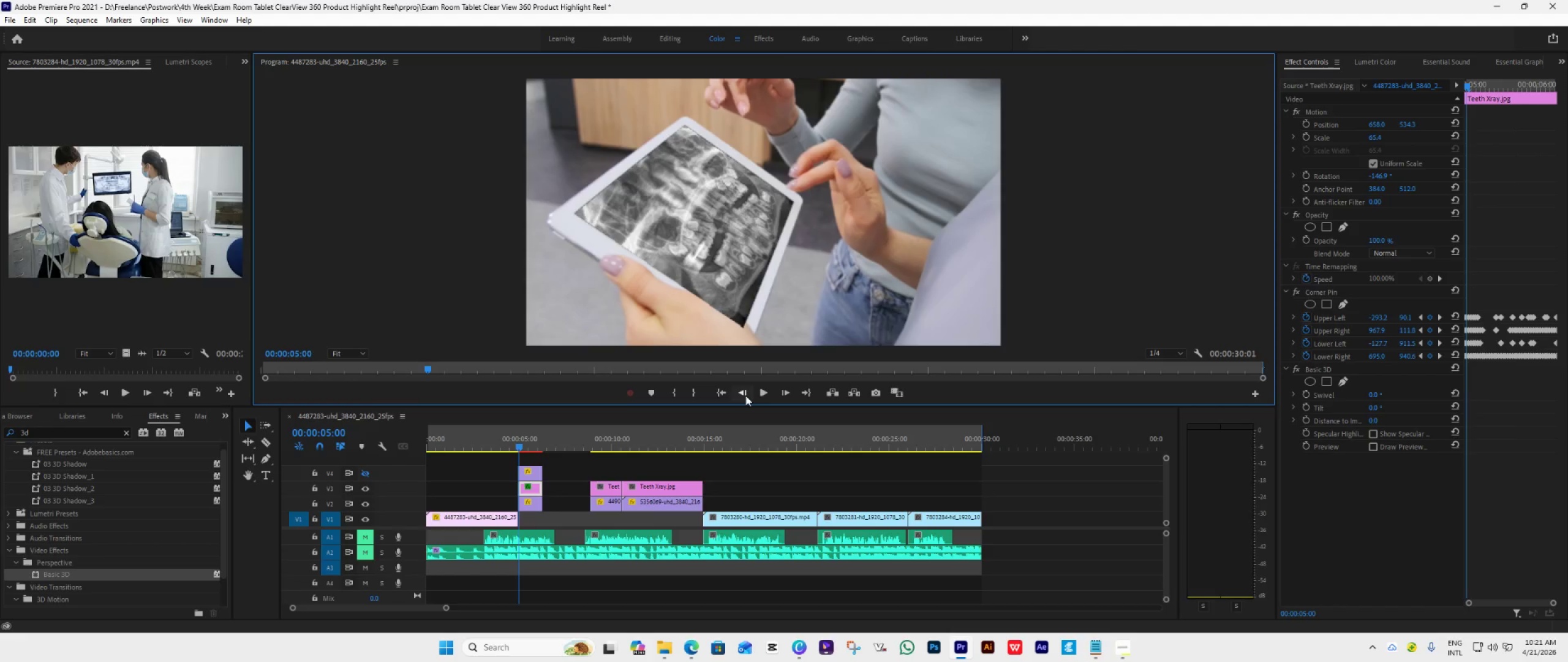 
double_click([745, 395])
 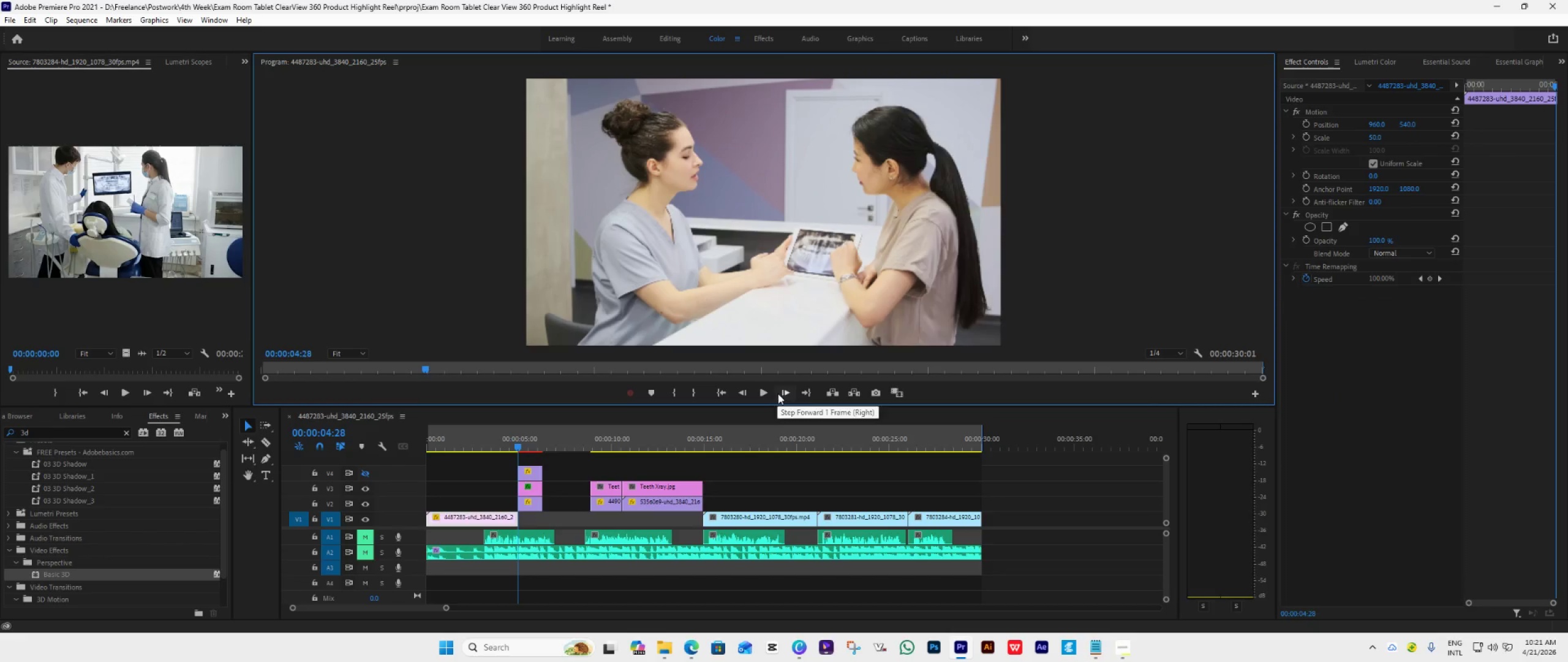 
left_click([780, 393])
 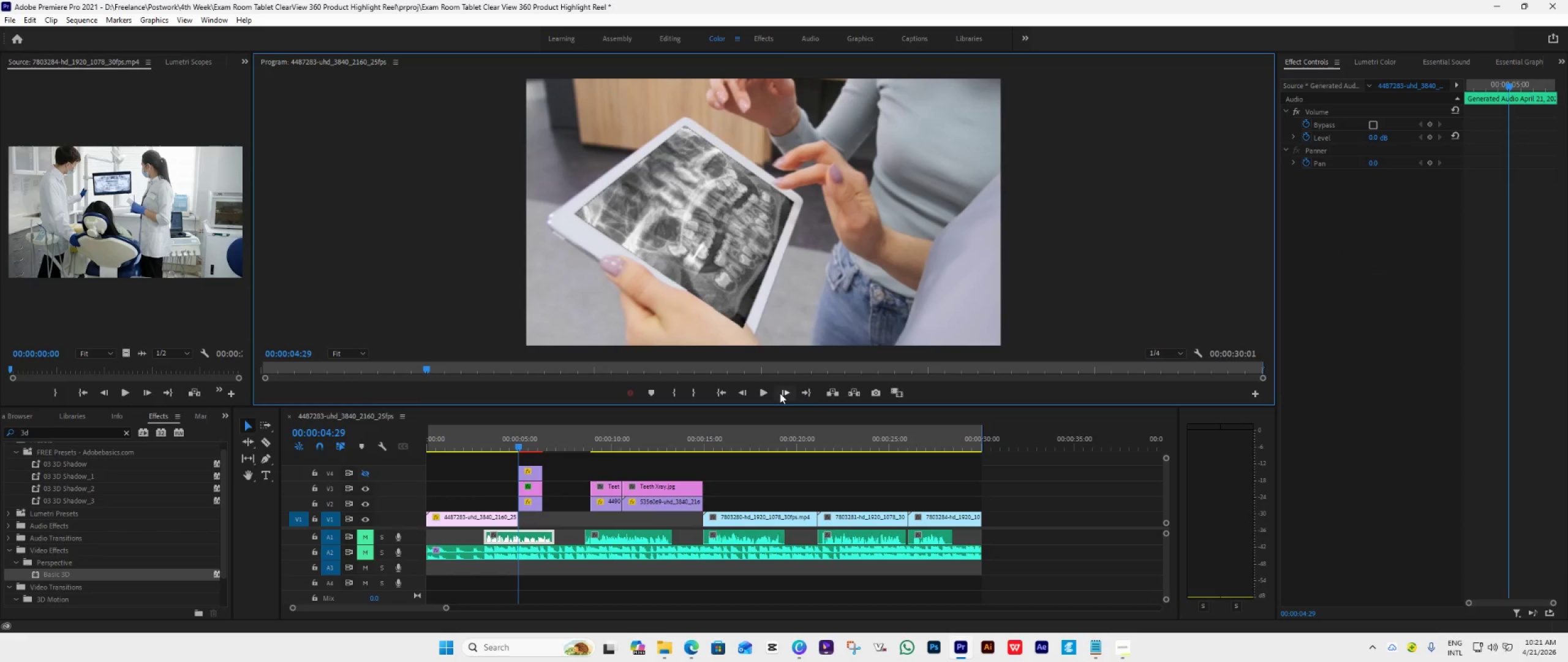 
left_click([780, 393])
 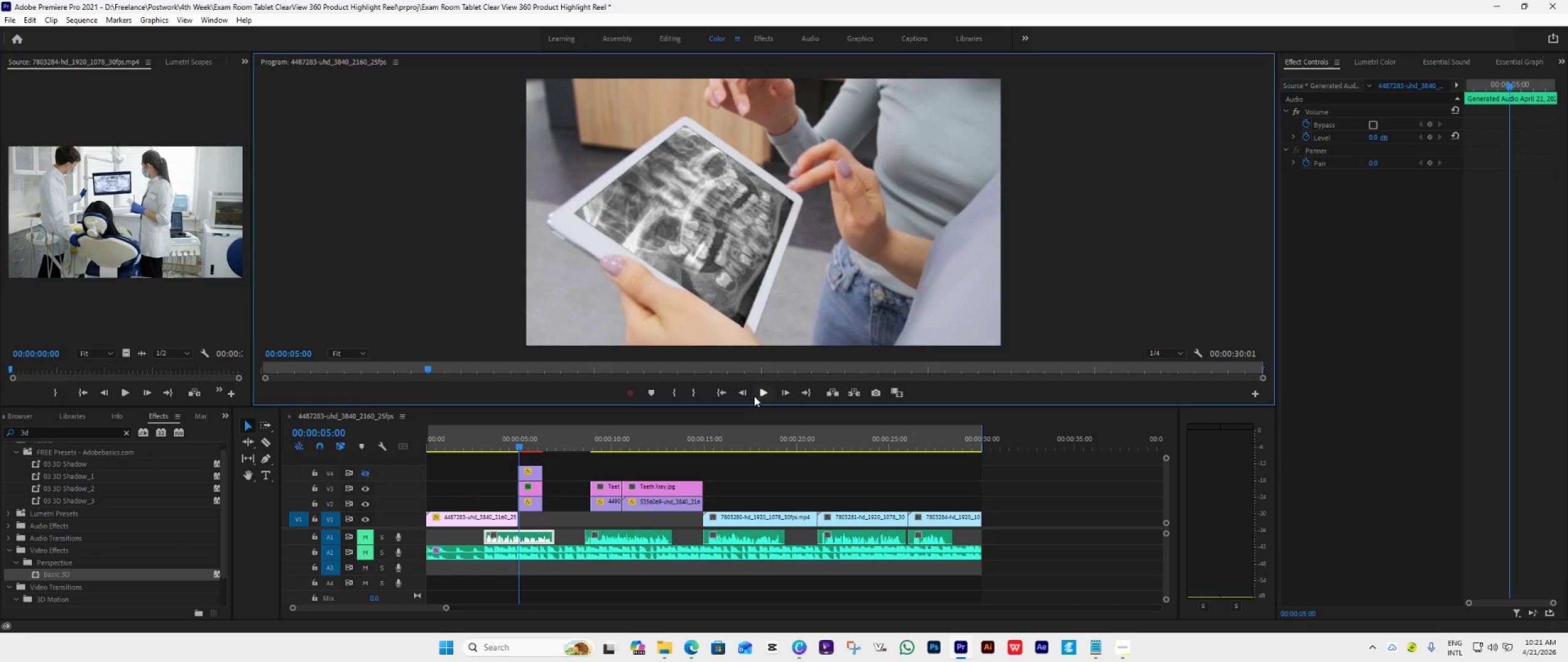 
left_click([749, 395])
 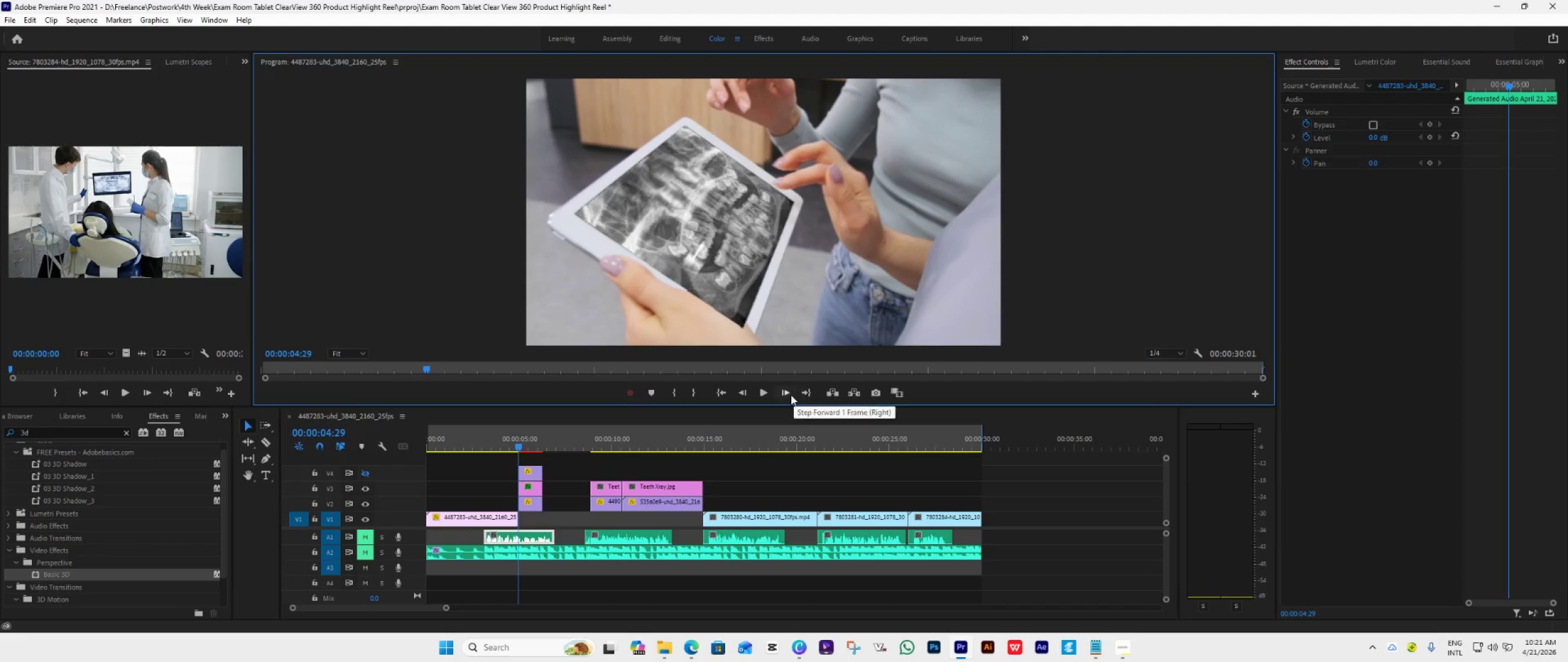 
left_click([786, 396])
 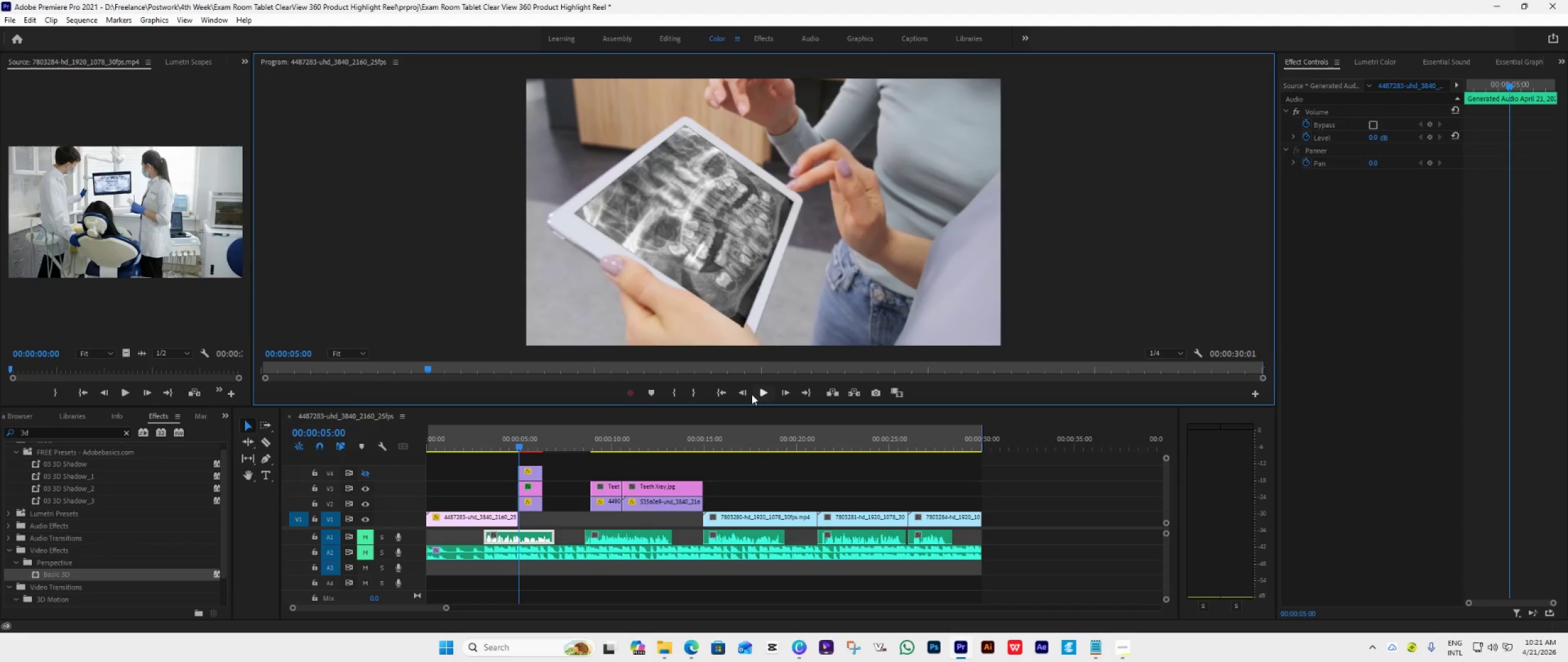 
left_click([747, 393])
 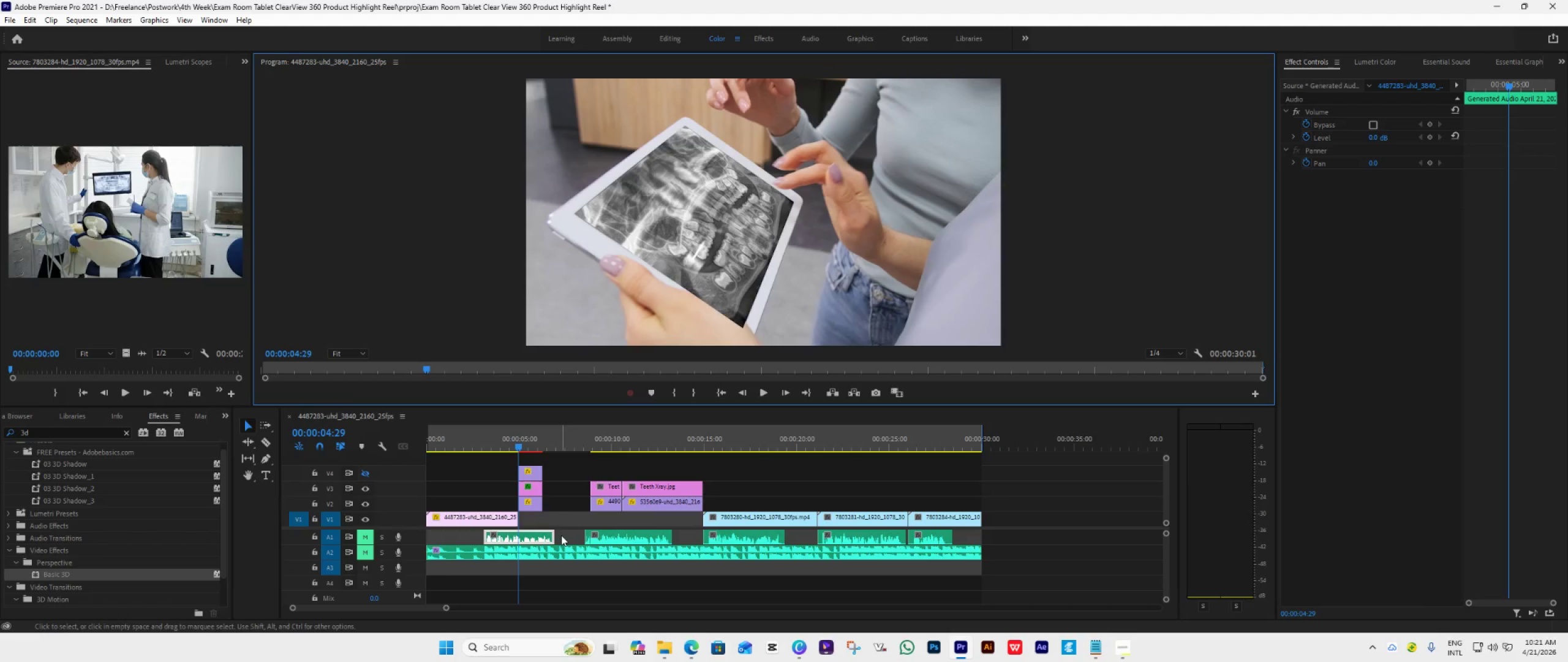 
wait(17.2)
 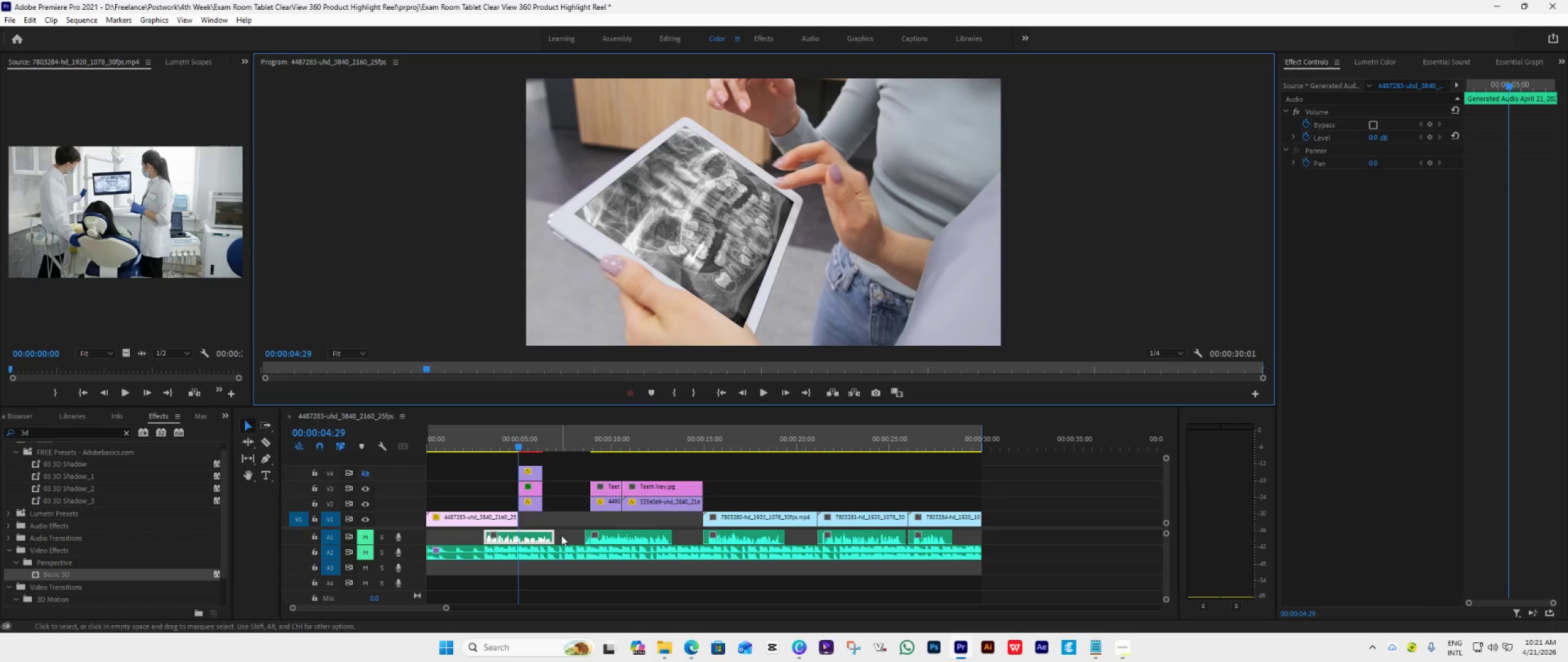 
left_click([345, 351])
 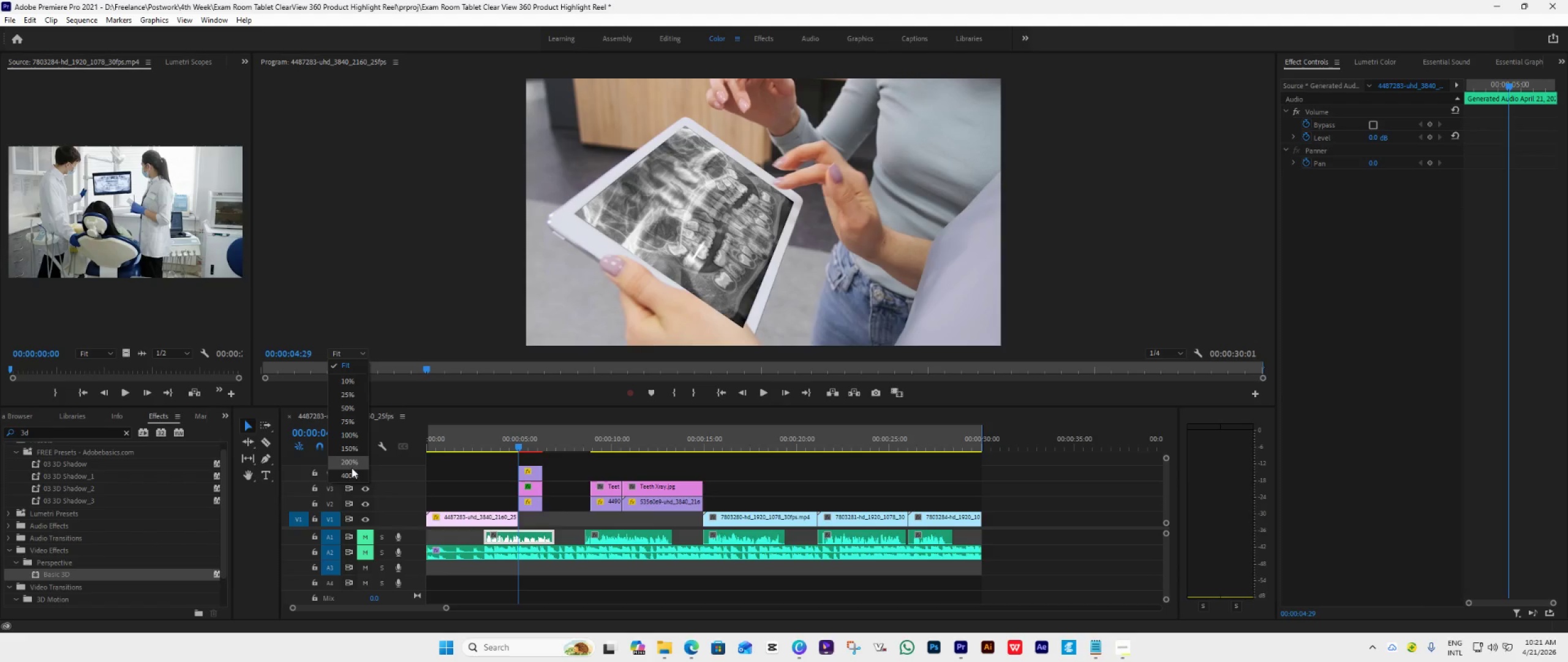 
left_click([352, 462])
 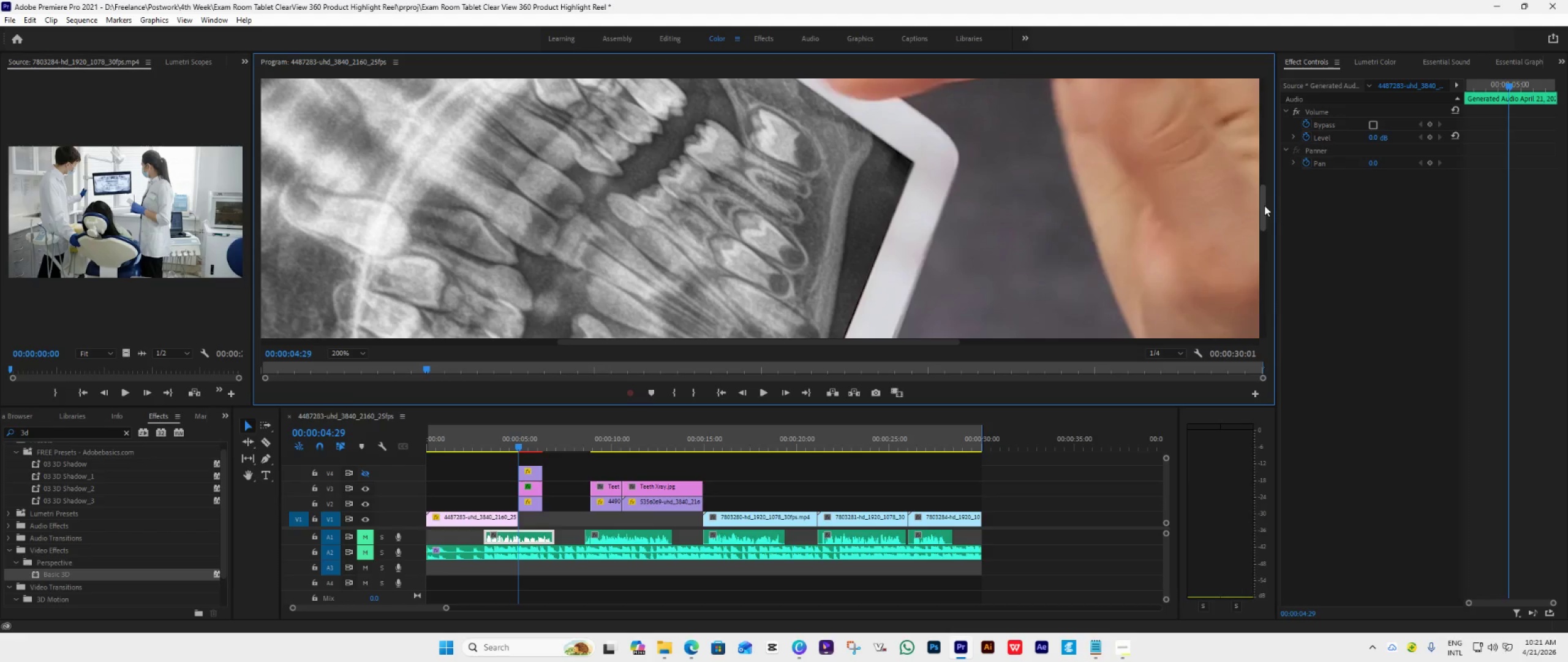 
left_click_drag(start_coordinate=[1263, 209], to_coordinate=[1270, 310])
 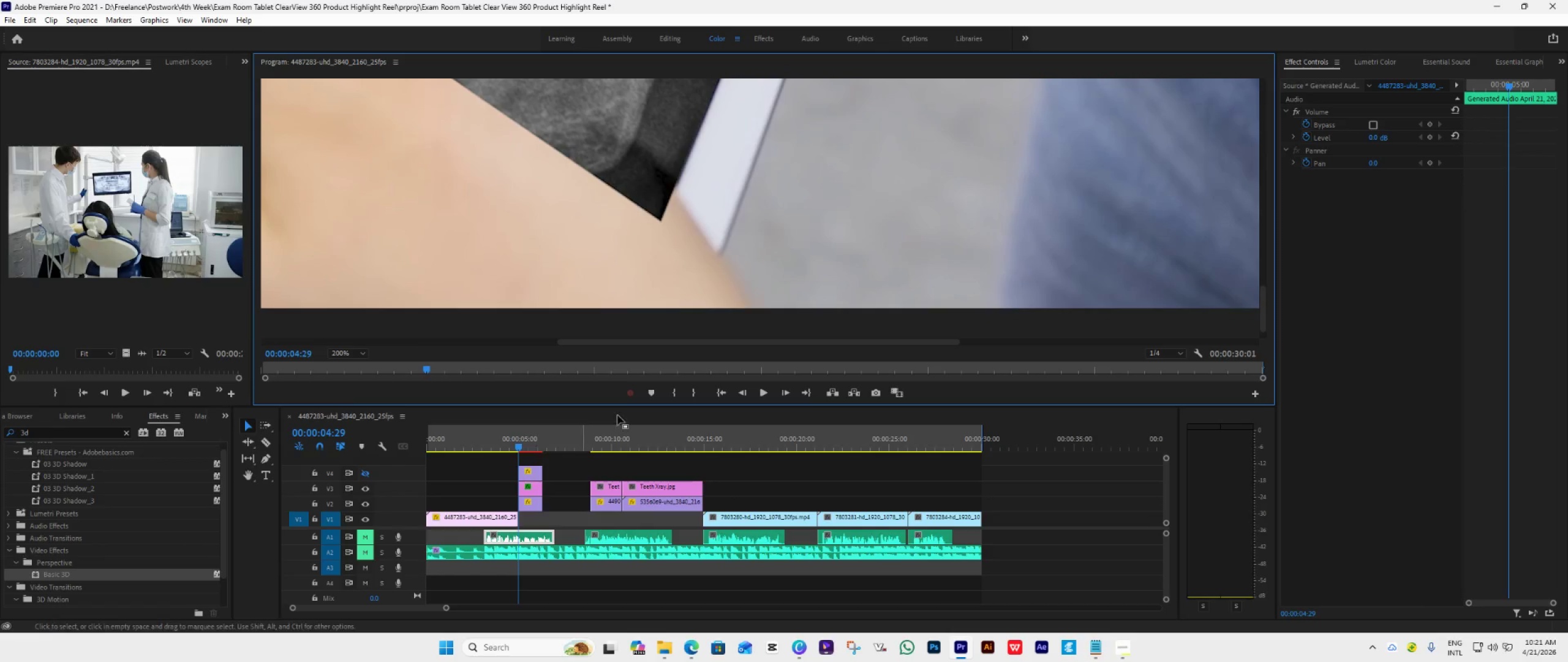 
wait(7.56)
 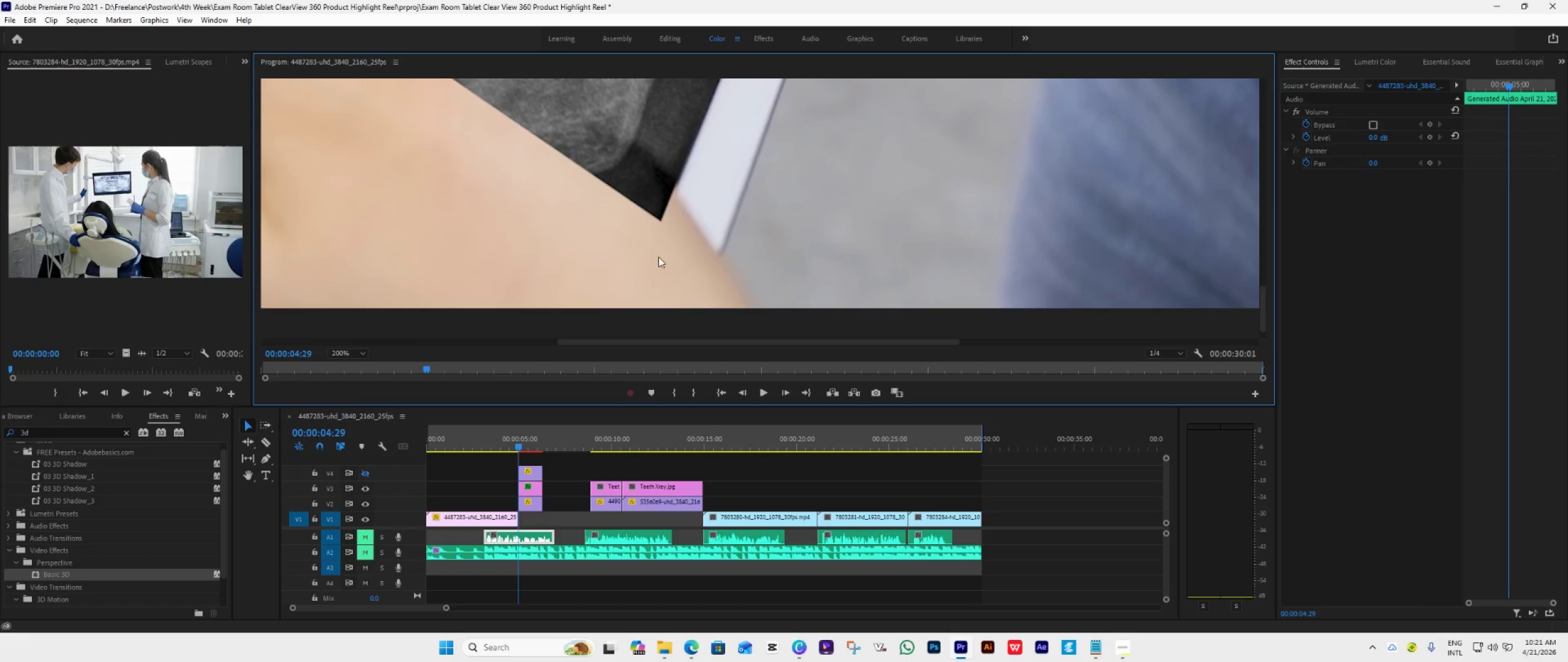 
left_click([529, 489])
 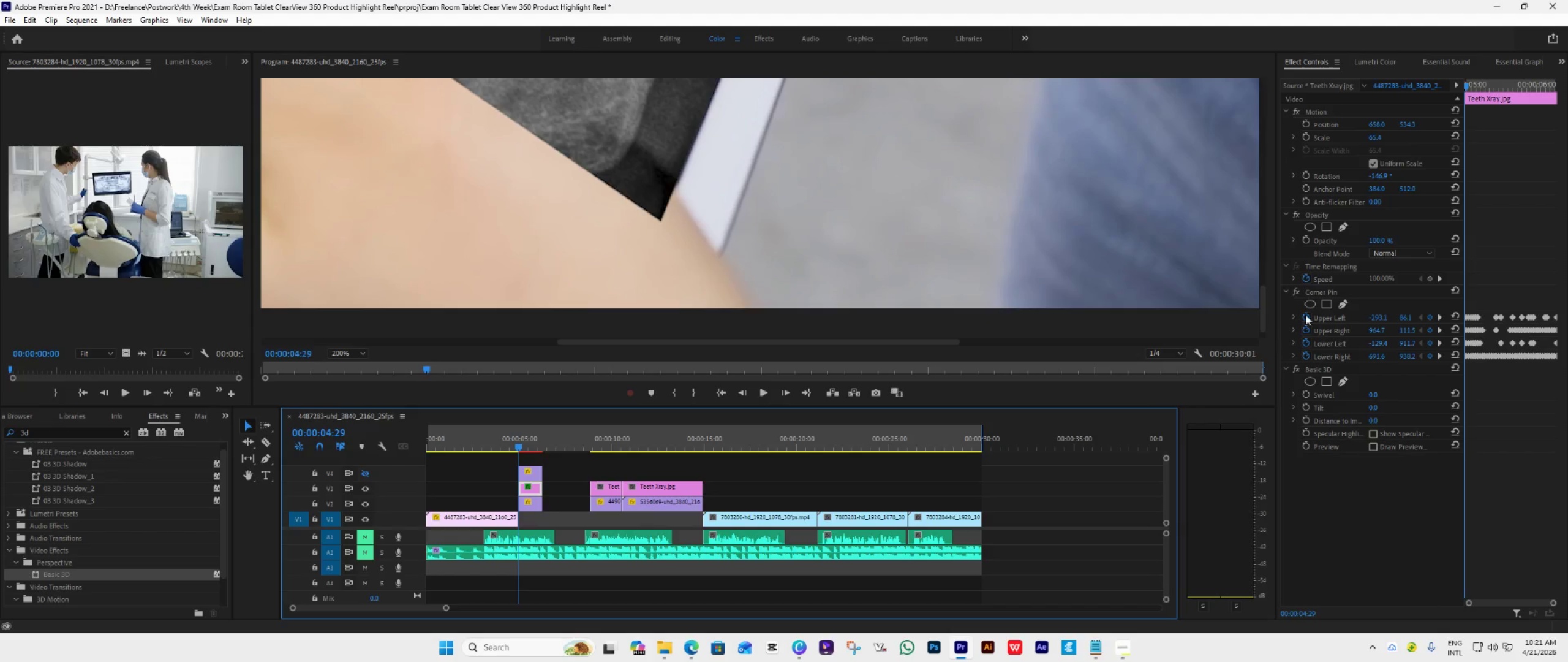 
left_click([1327, 291])
 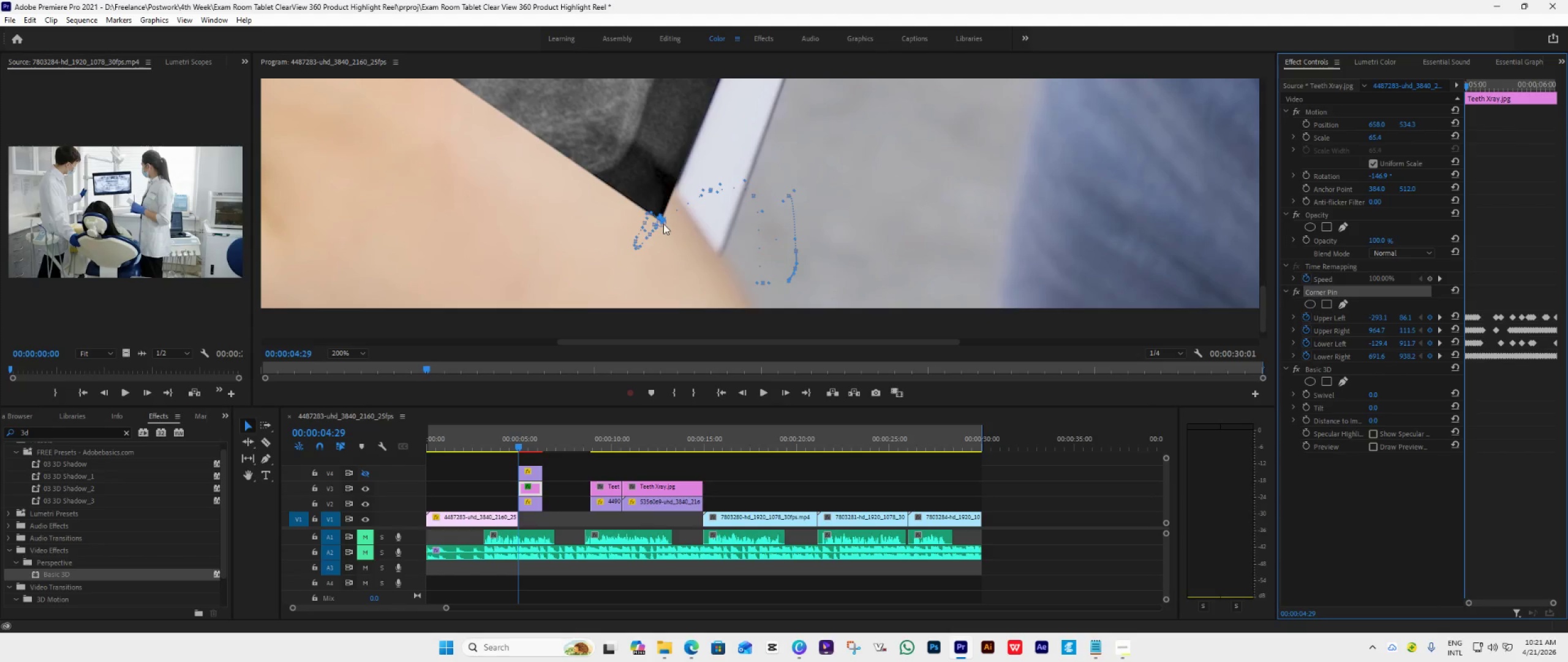 
left_click_drag(start_coordinate=[662, 224], to_coordinate=[666, 225])
 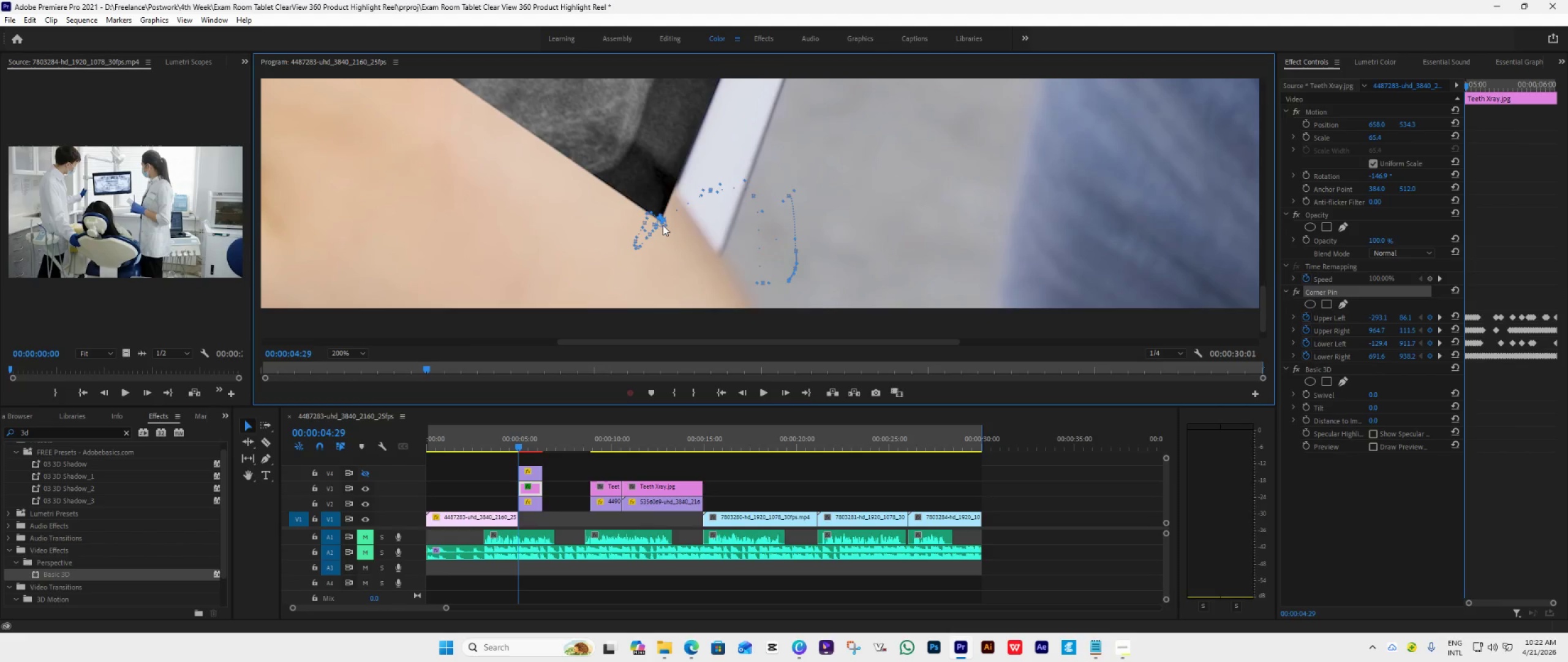 
key(Control+Z)
 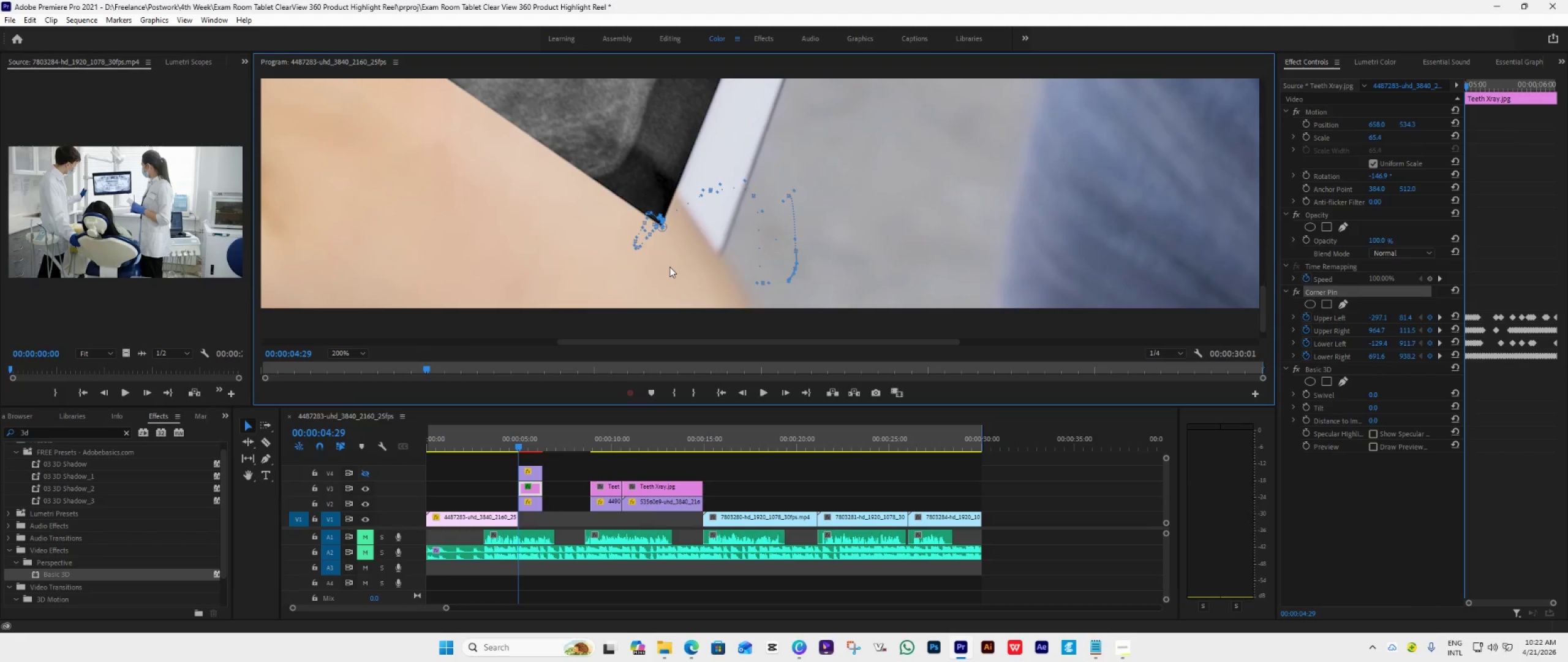 
wait(7.06)
 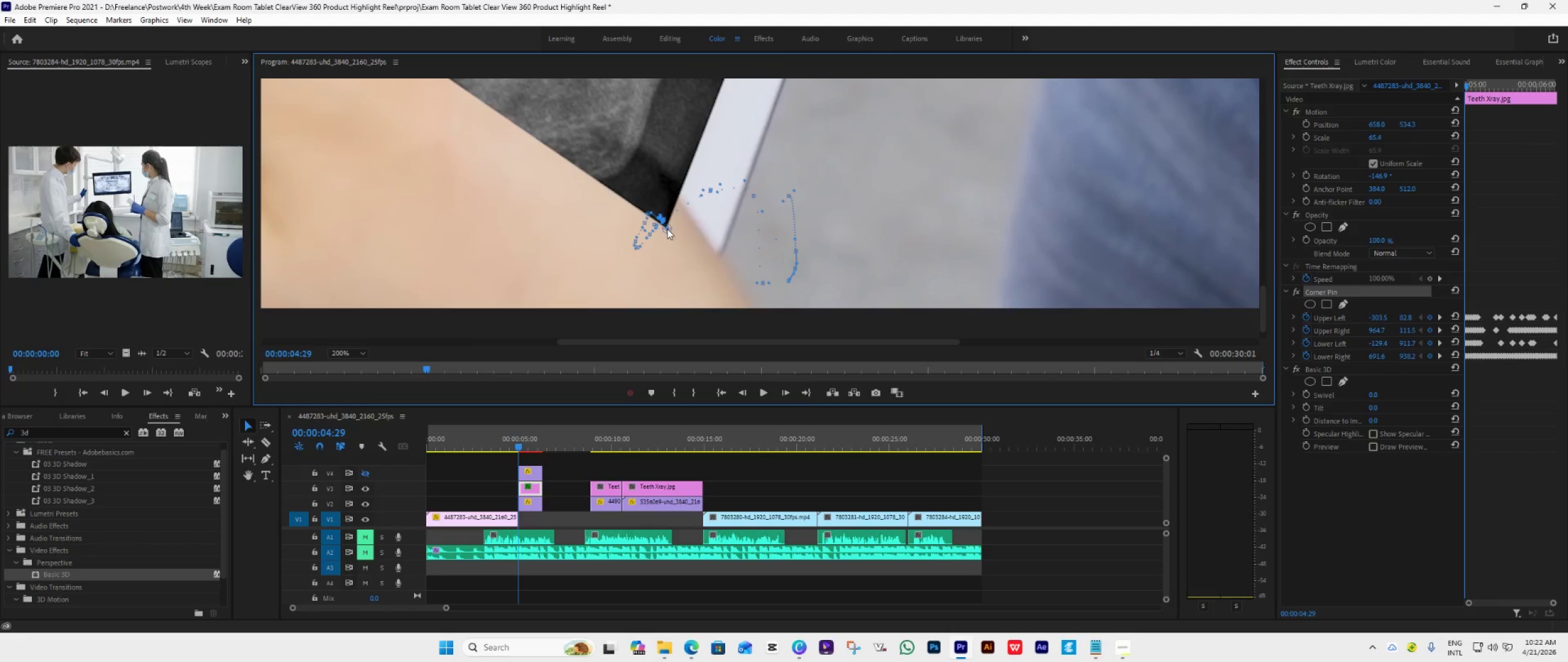 
left_click([530, 496])
 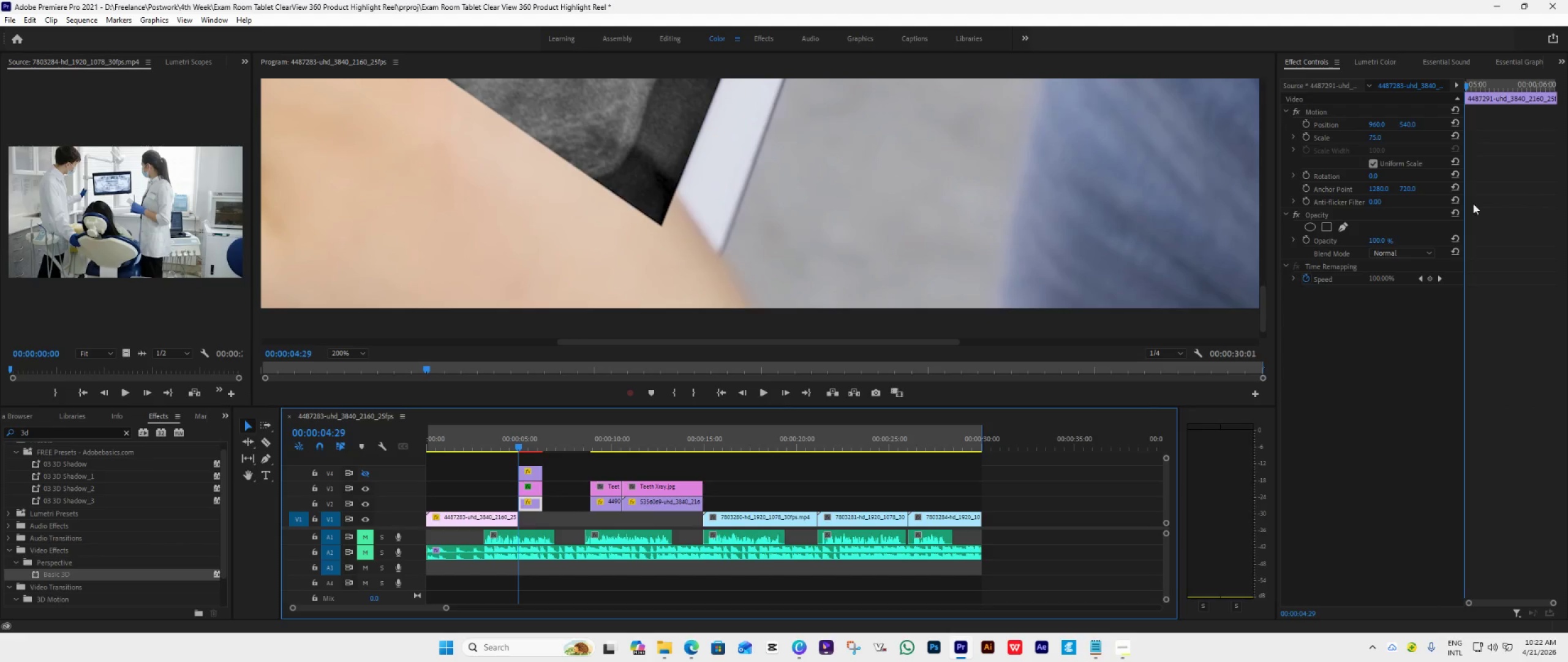 
left_click([1348, 225])
 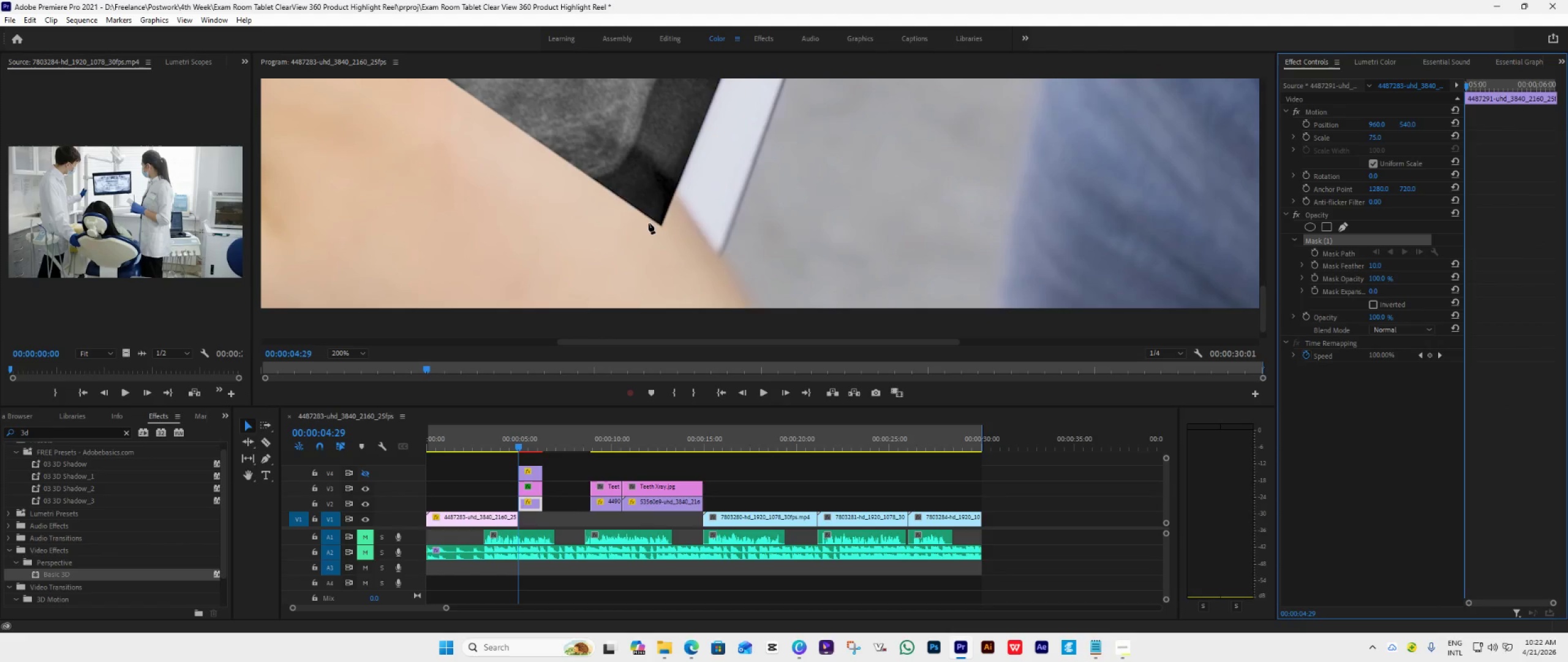 
left_click([626, 218])
 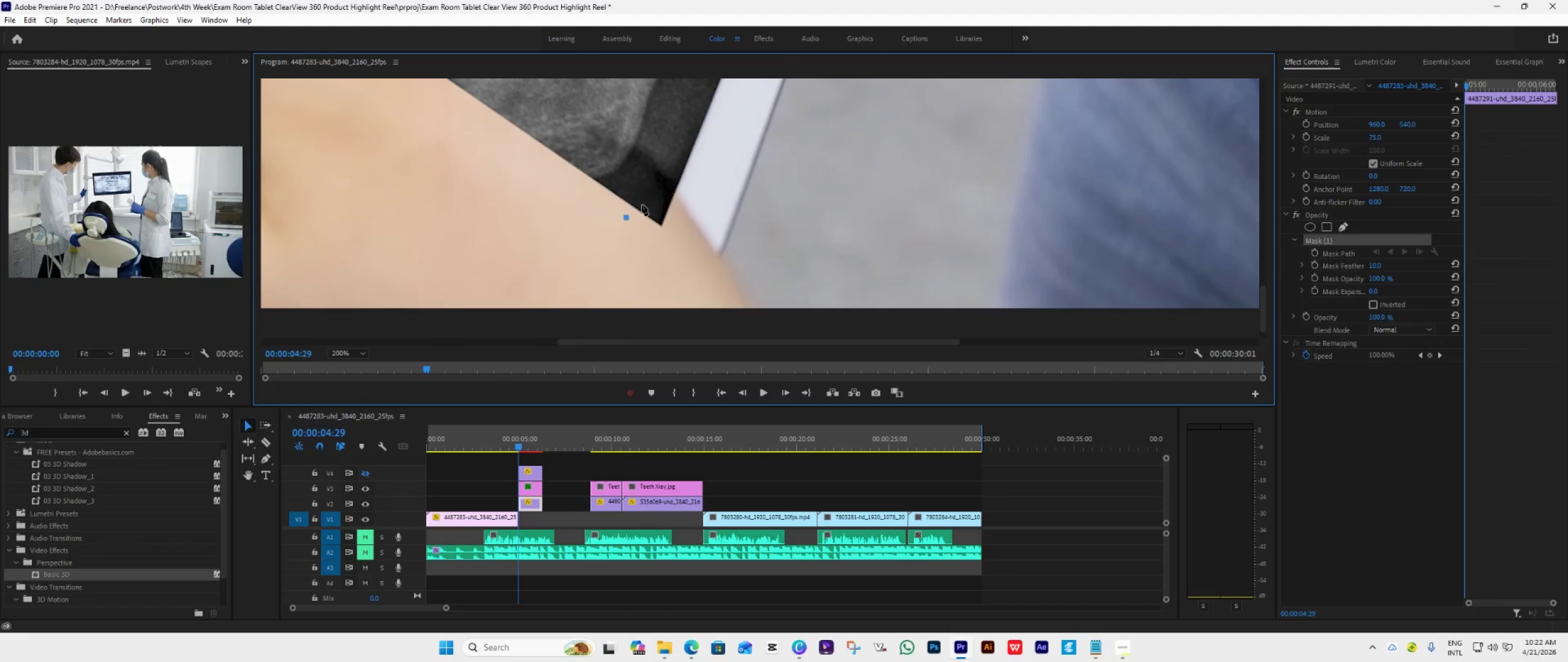 
left_click([642, 205])
 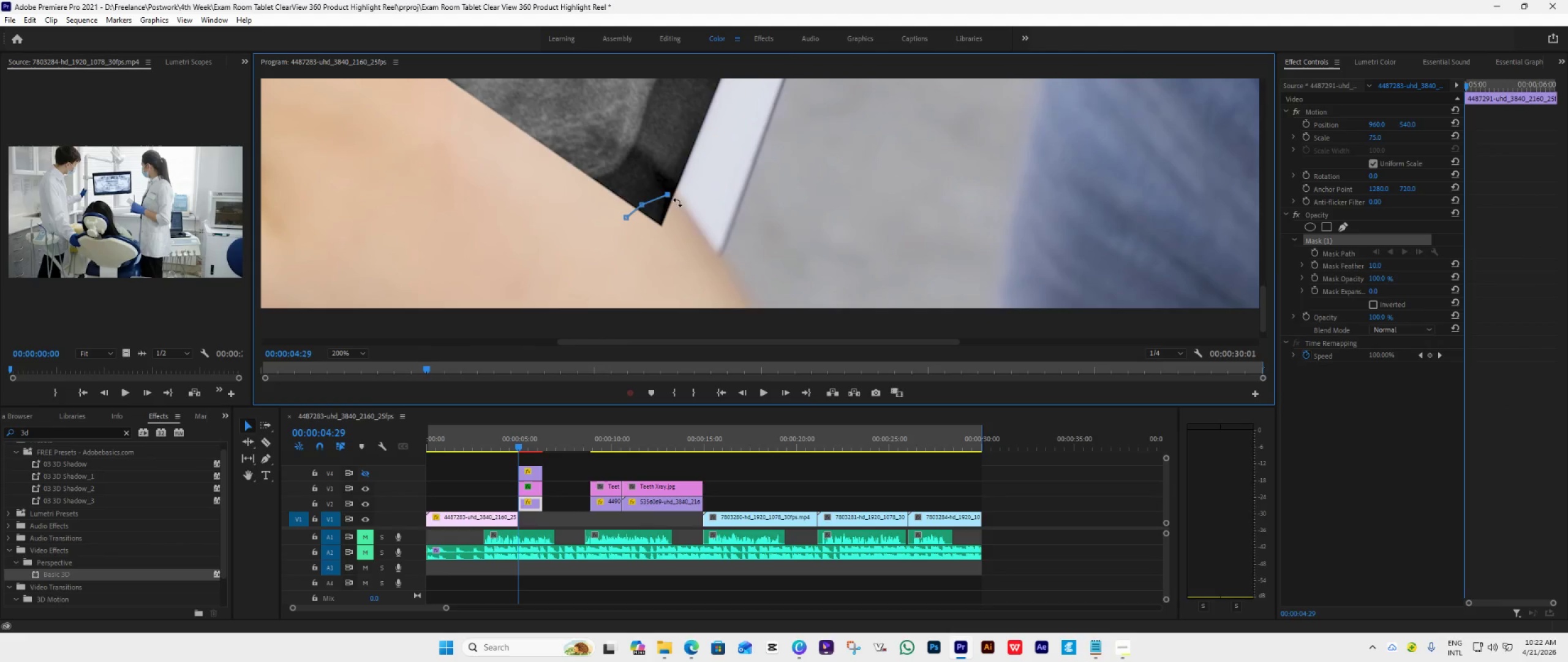 
double_click([684, 209])
 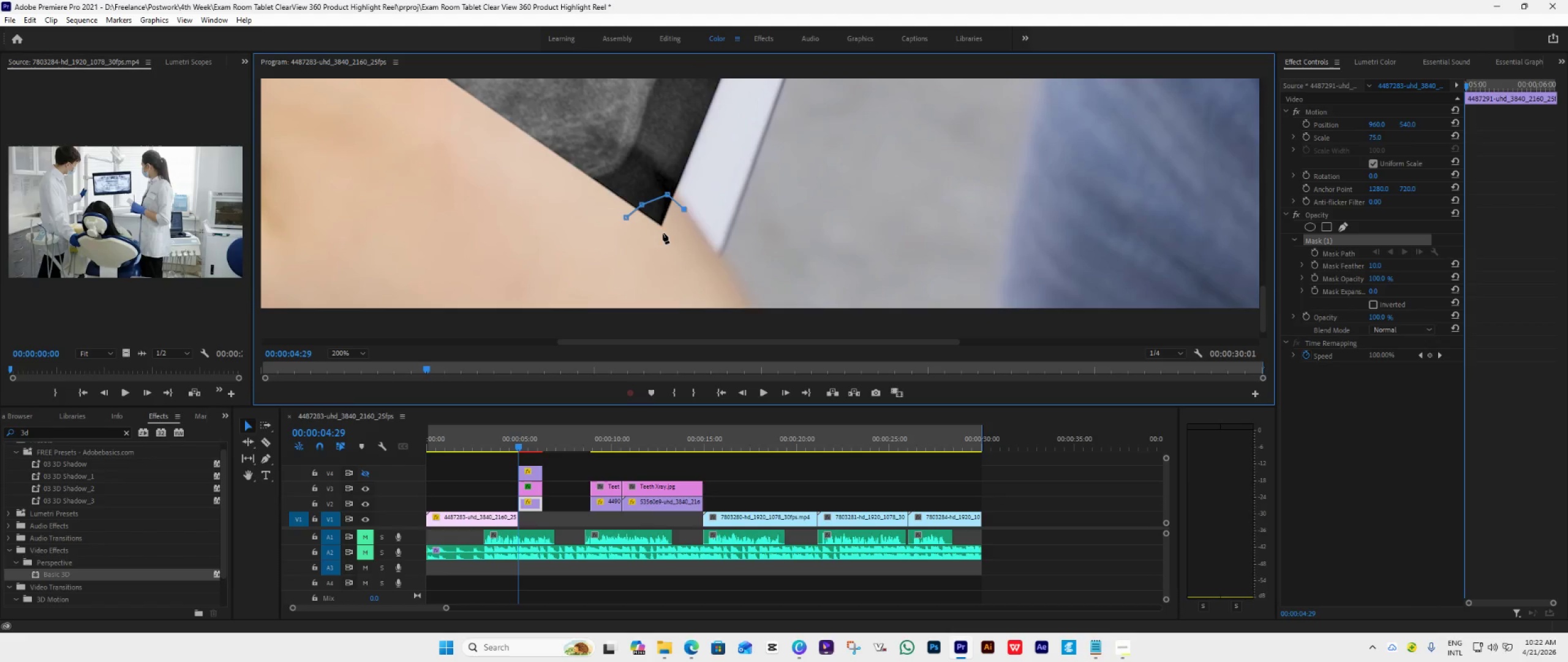 
key(Control+Z)
 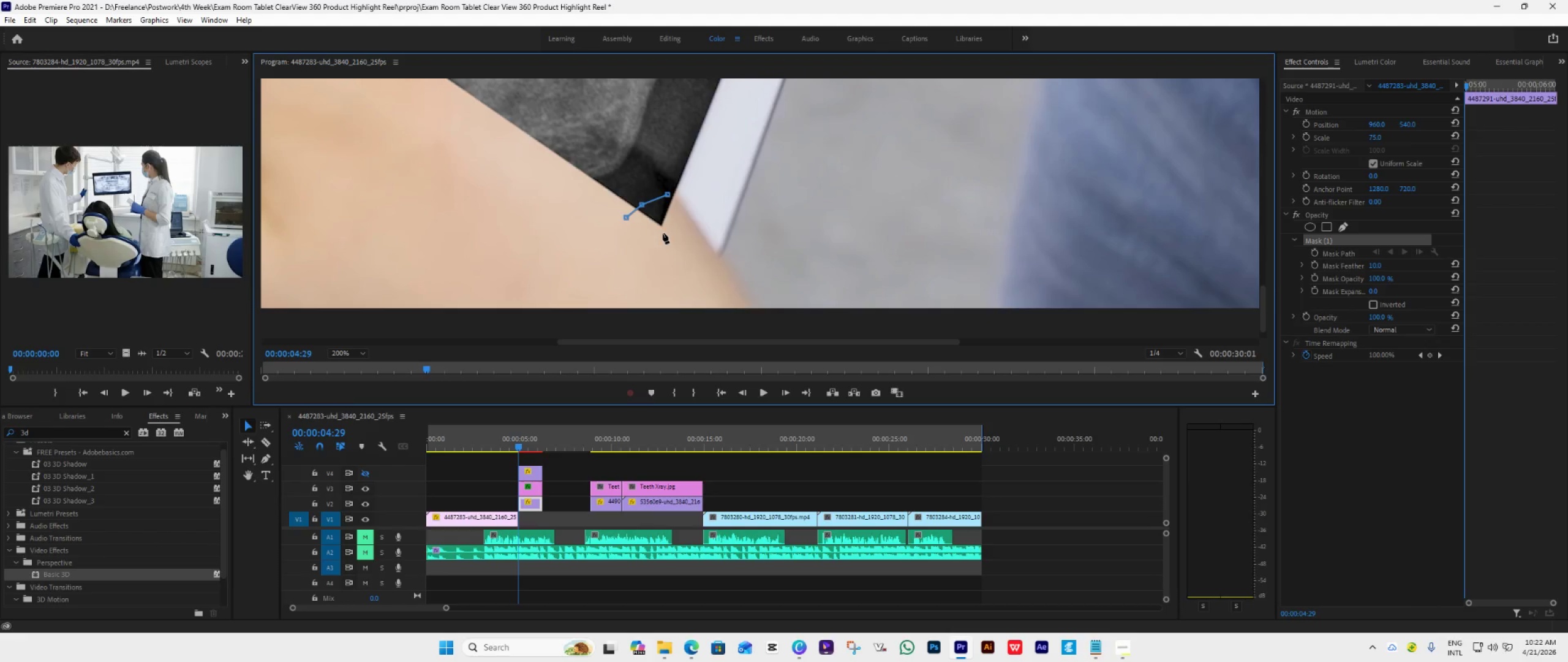 
key(Control+Z)
 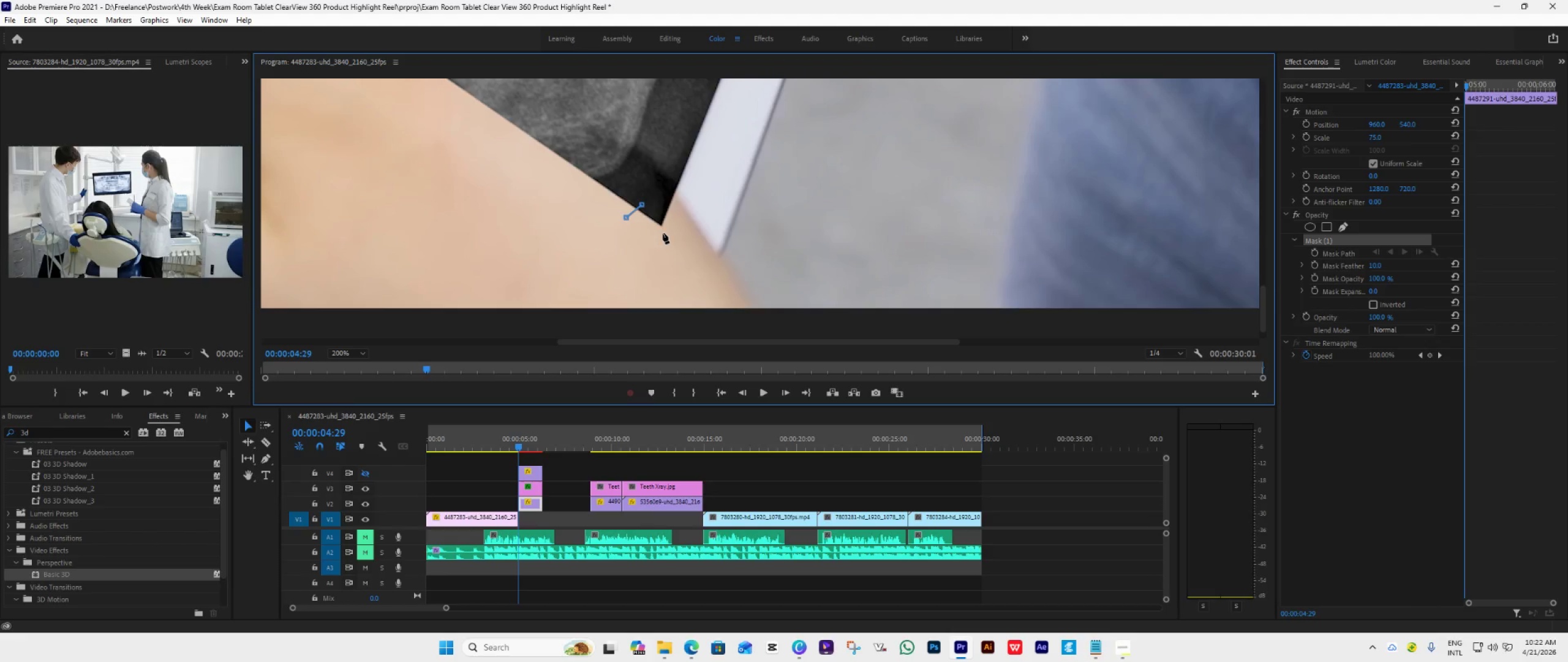 
key(Control+Z)
 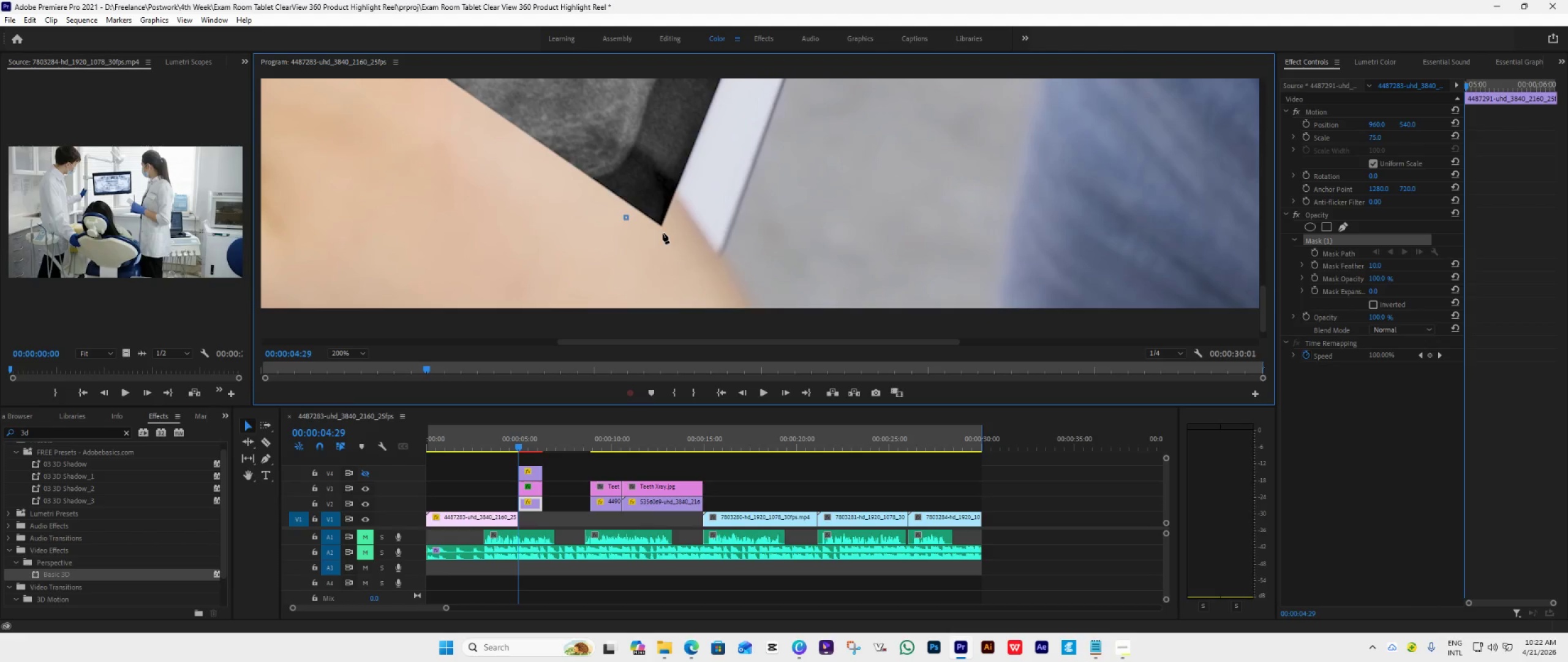 
key(Control+Z)
 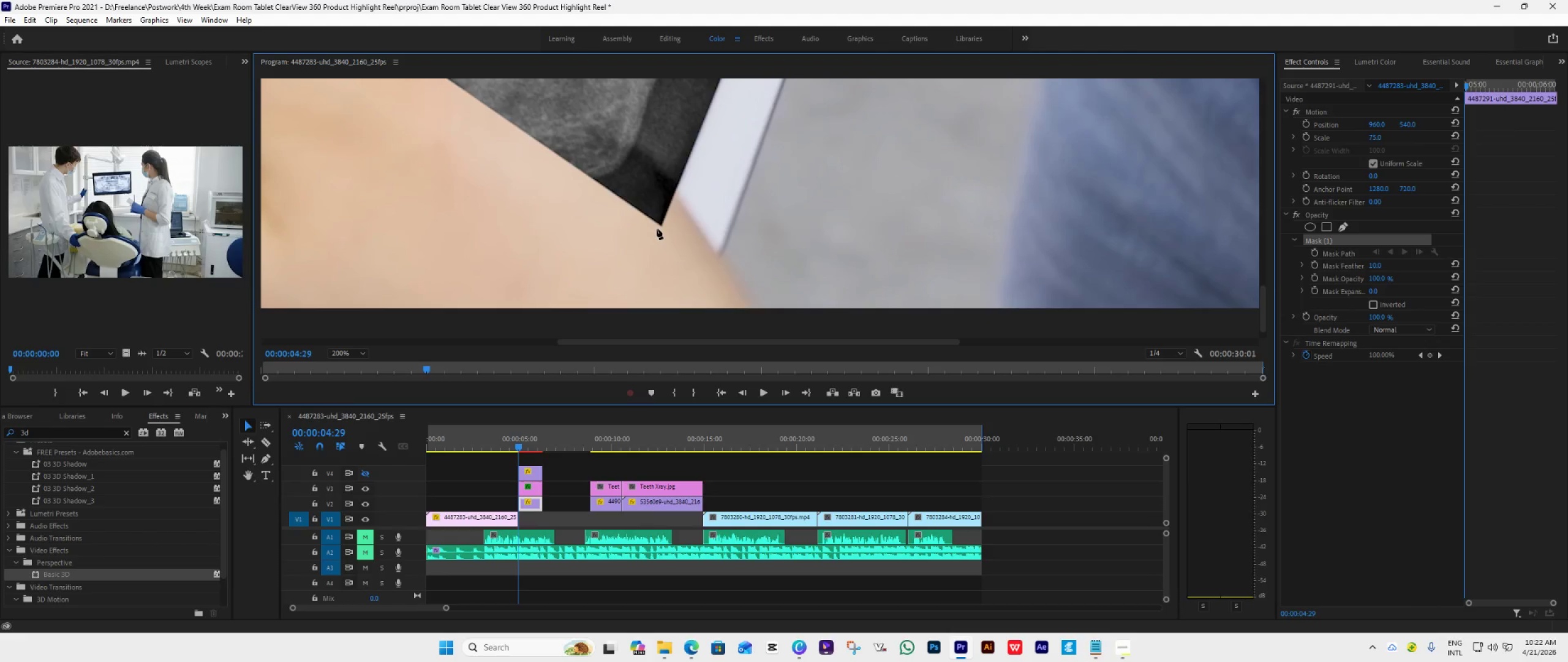 
left_click([658, 230])
 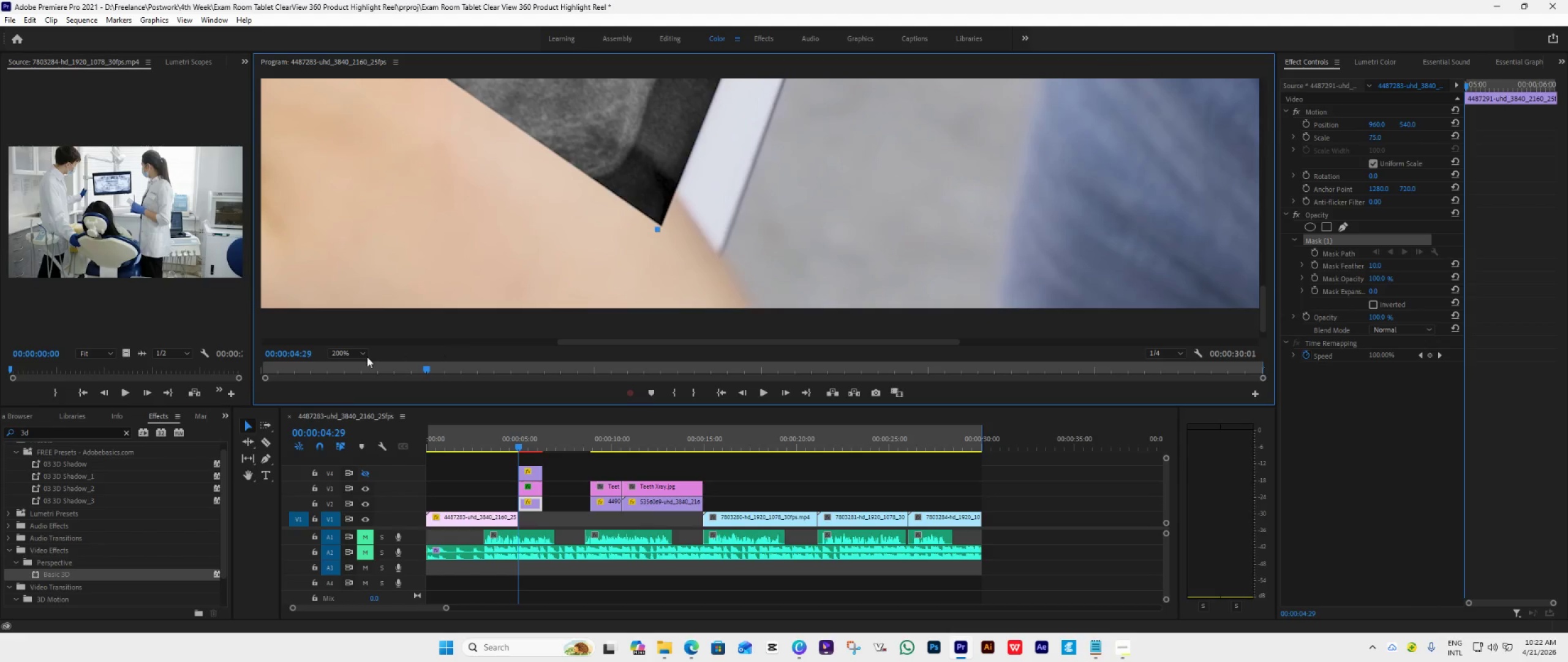 
left_click([363, 355])
 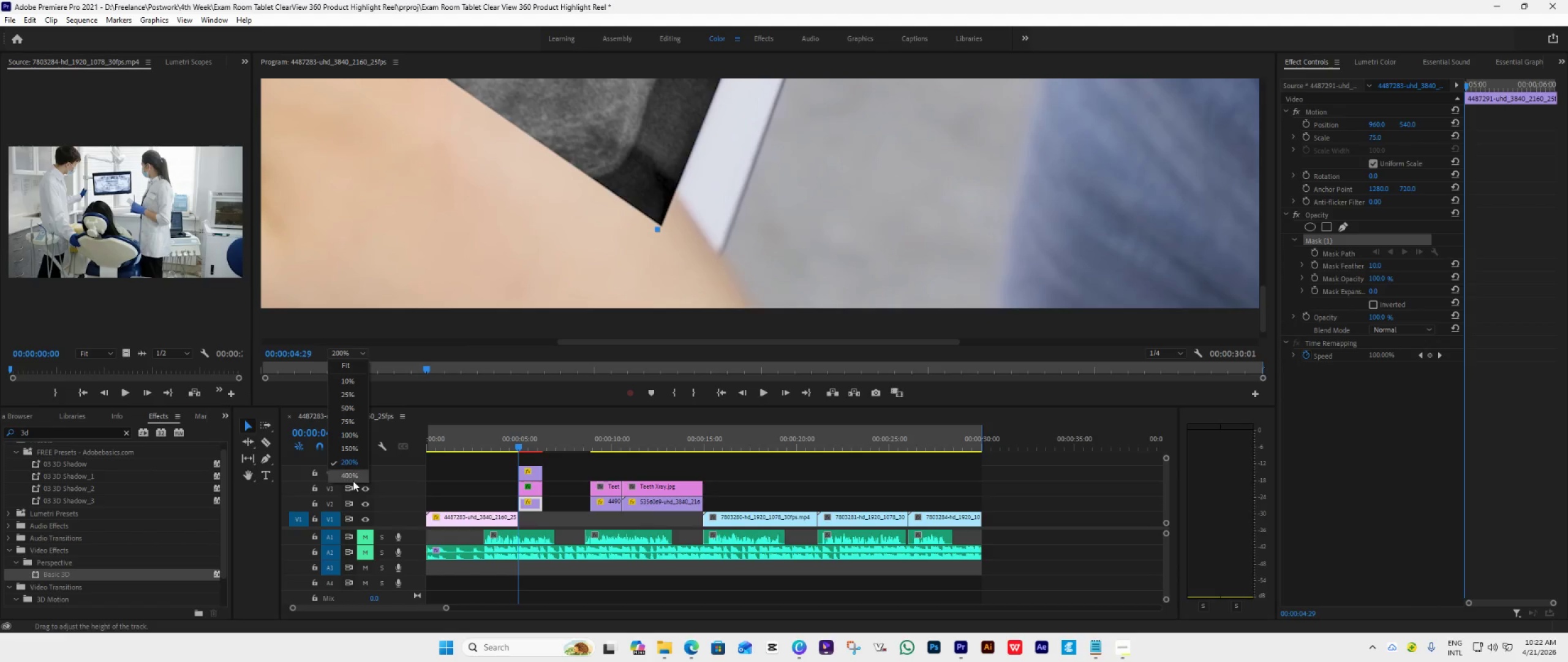 
left_click([353, 480])
 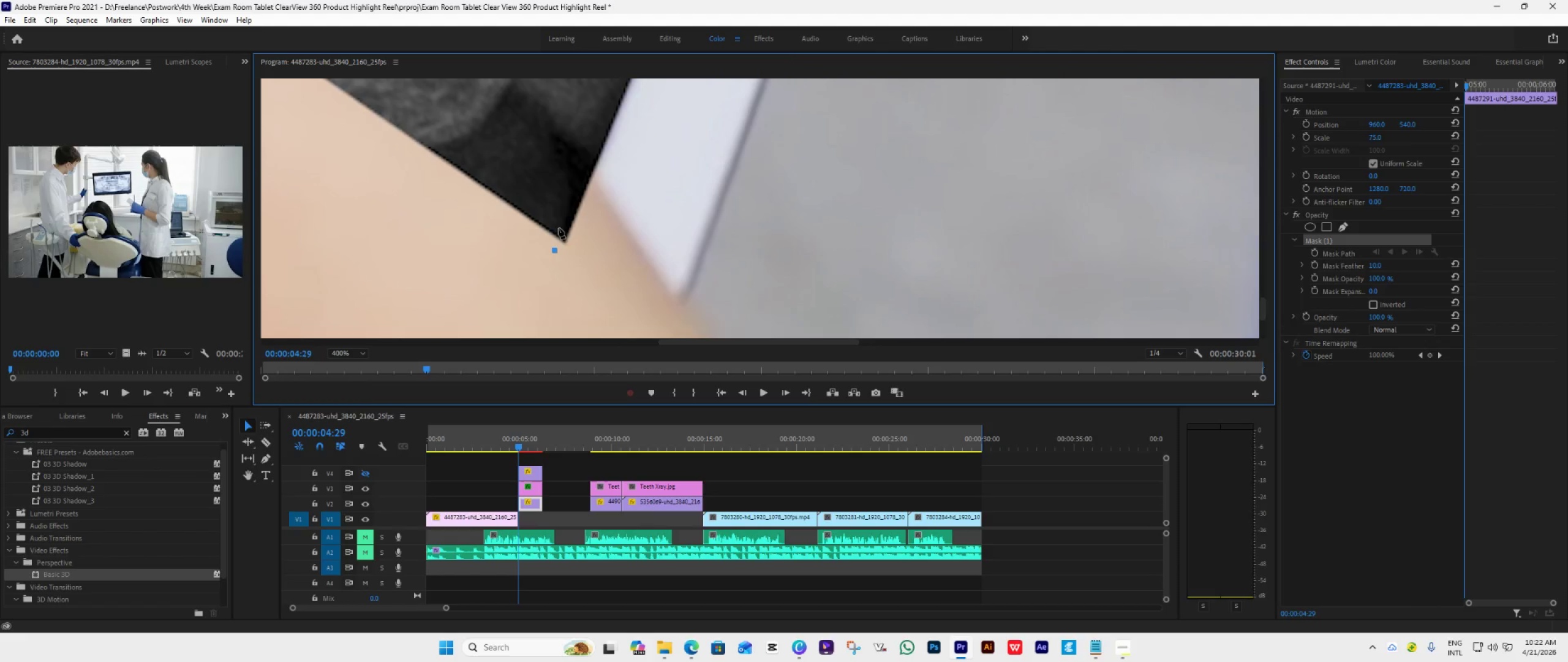 
left_click([563, 232])
 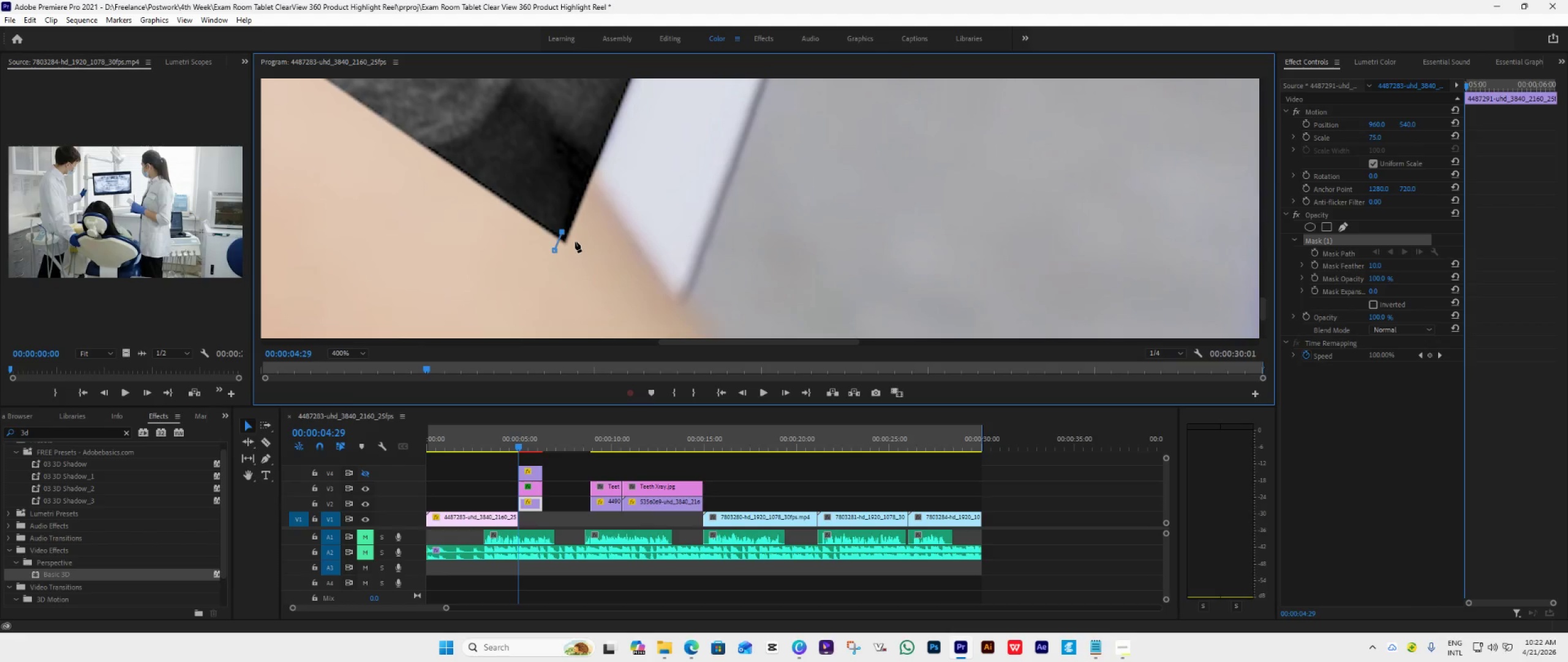 
left_click([575, 242])
 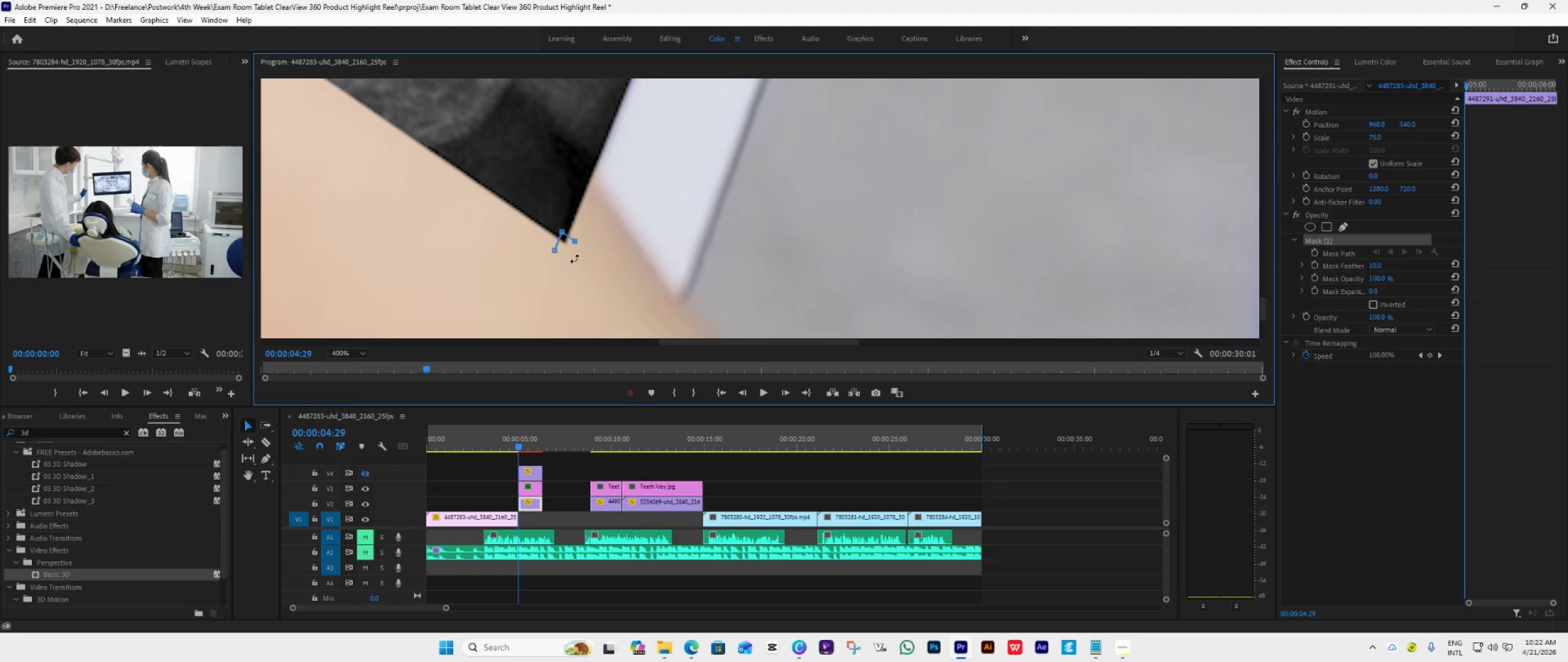 
left_click([576, 261])
 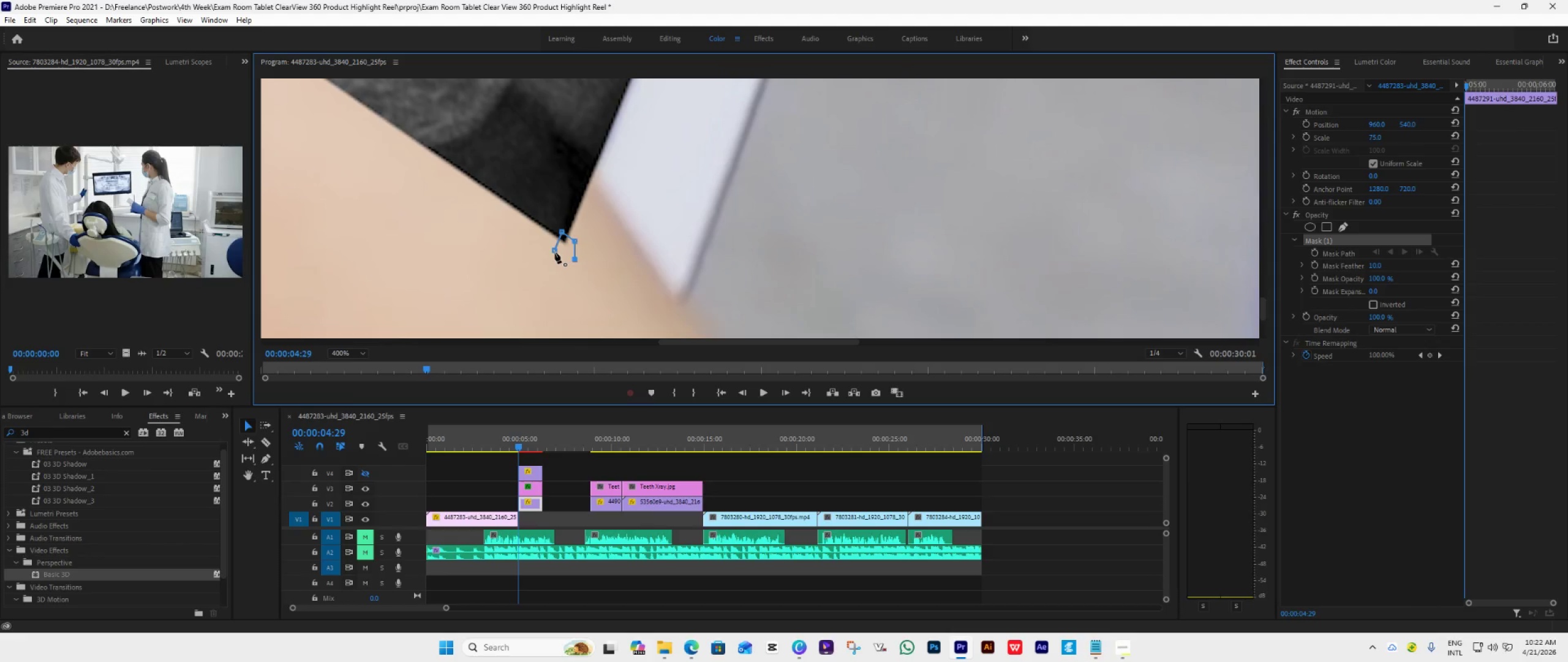 
left_click([555, 253])
 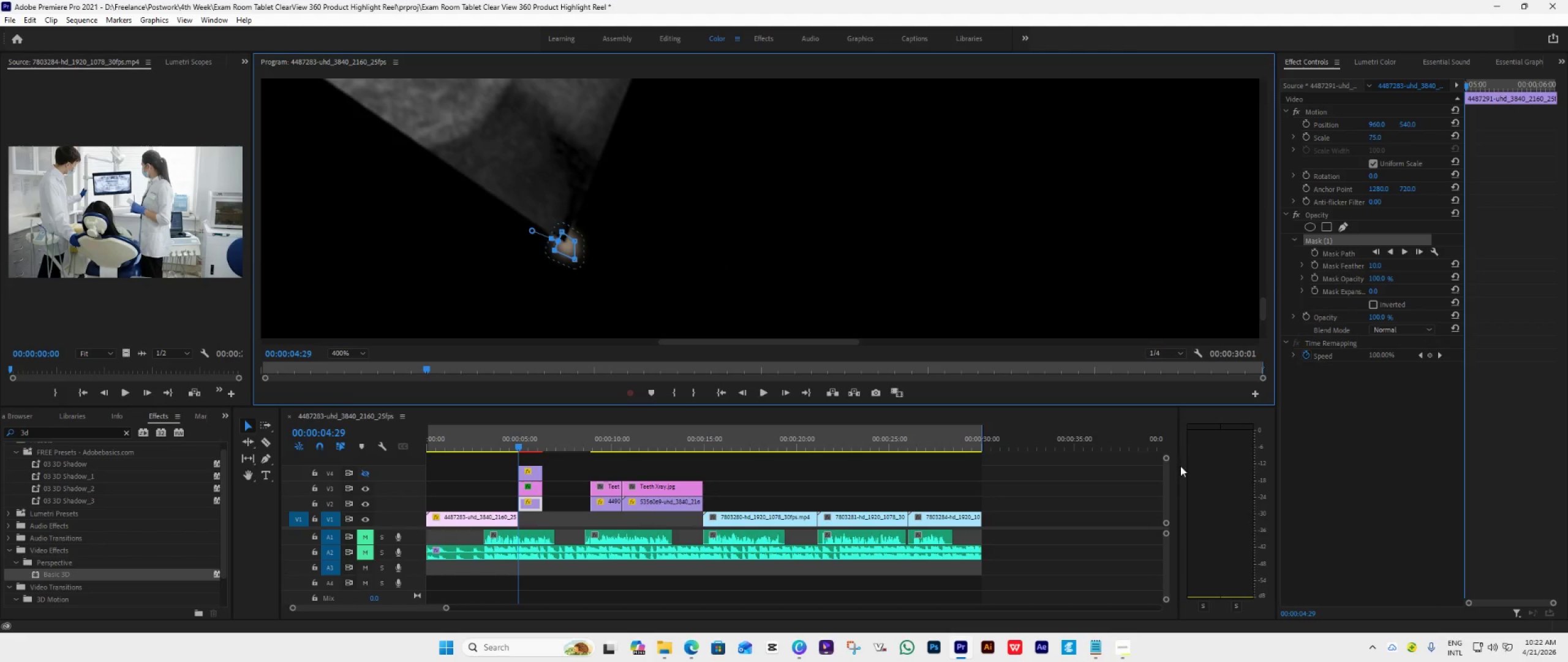 
wait(13.97)
 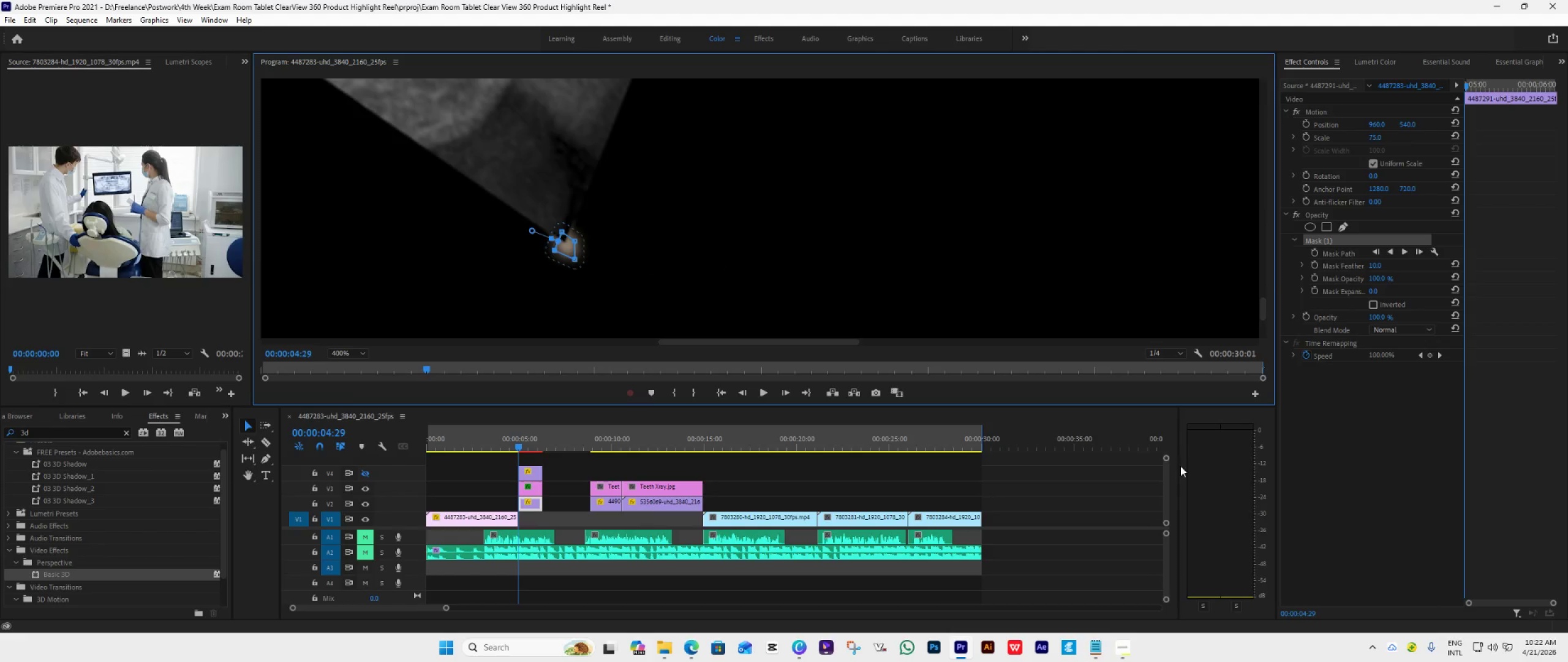 
left_click([1405, 249])
 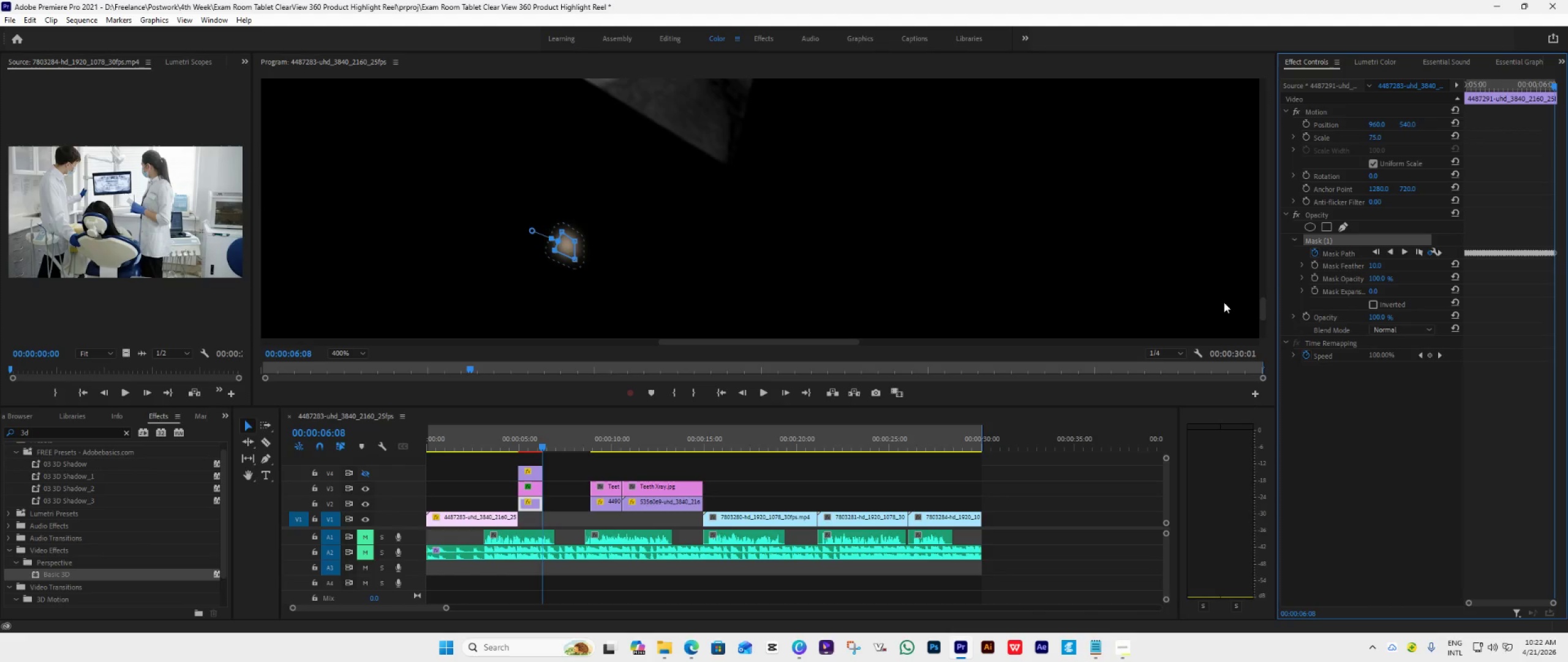 
wait(12.61)
 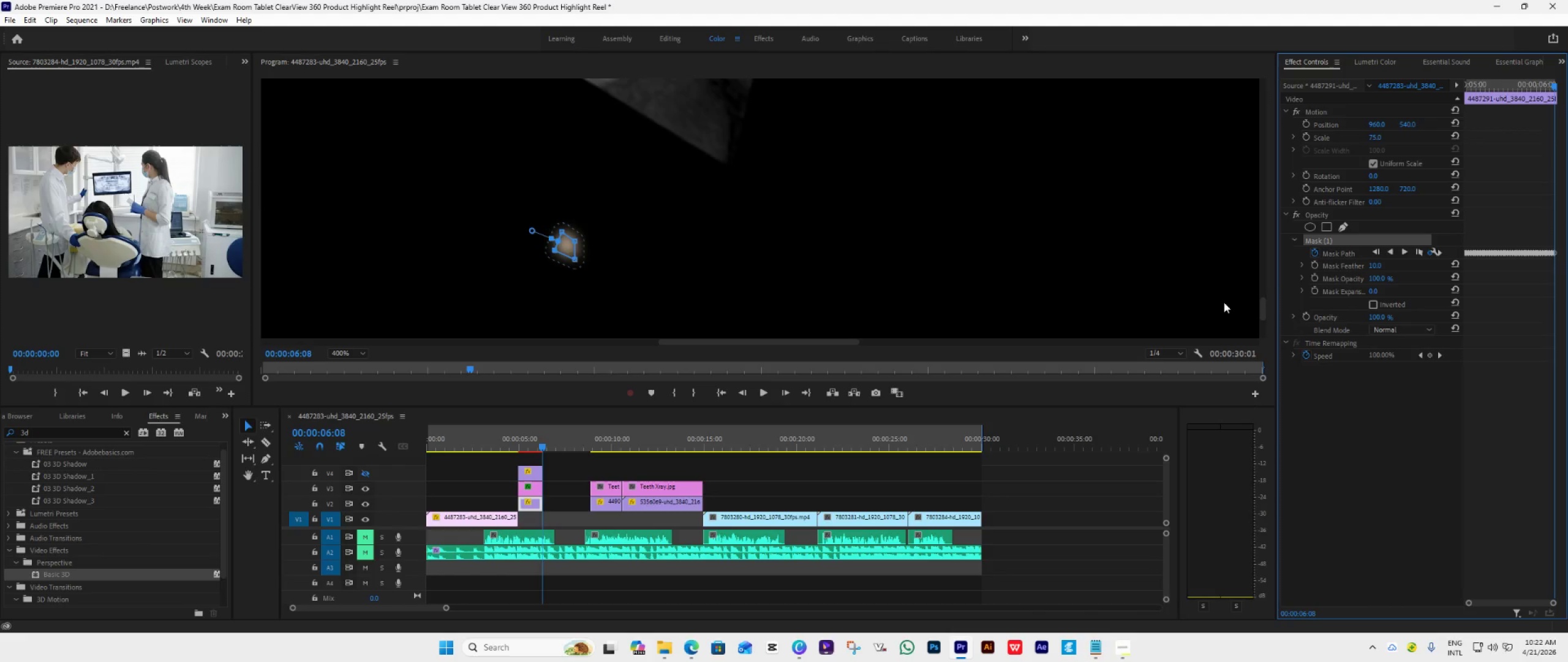 
left_click([352, 353])
 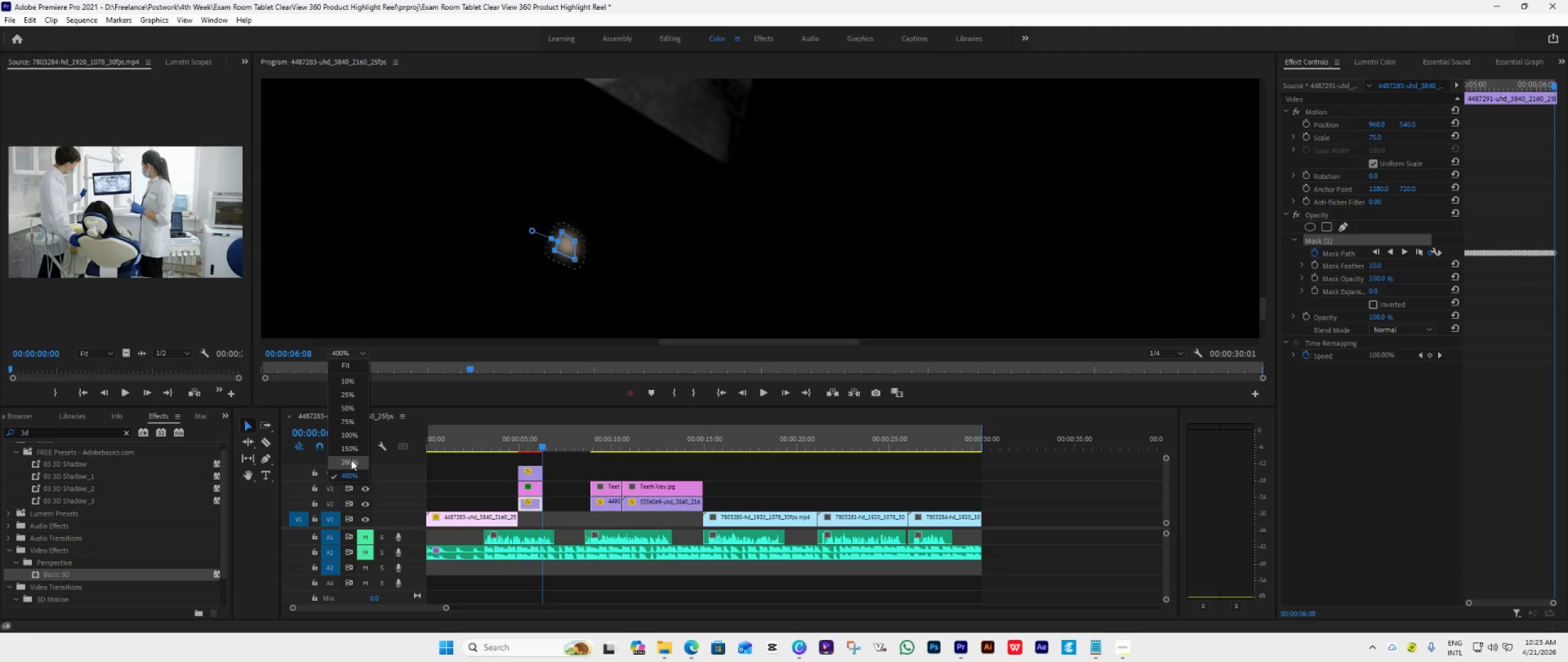 
left_click([351, 460])
 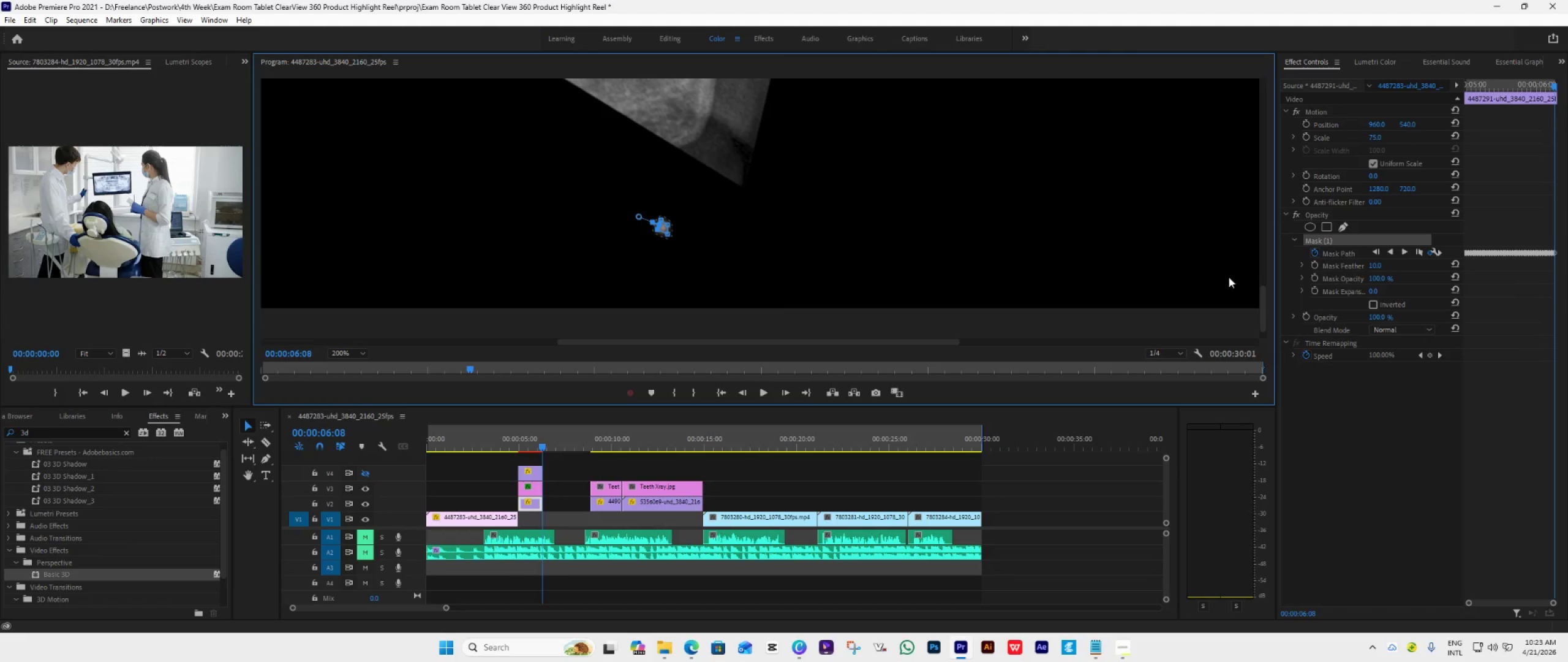 
left_click_drag(start_coordinate=[1262, 307], to_coordinate=[1249, 303])
 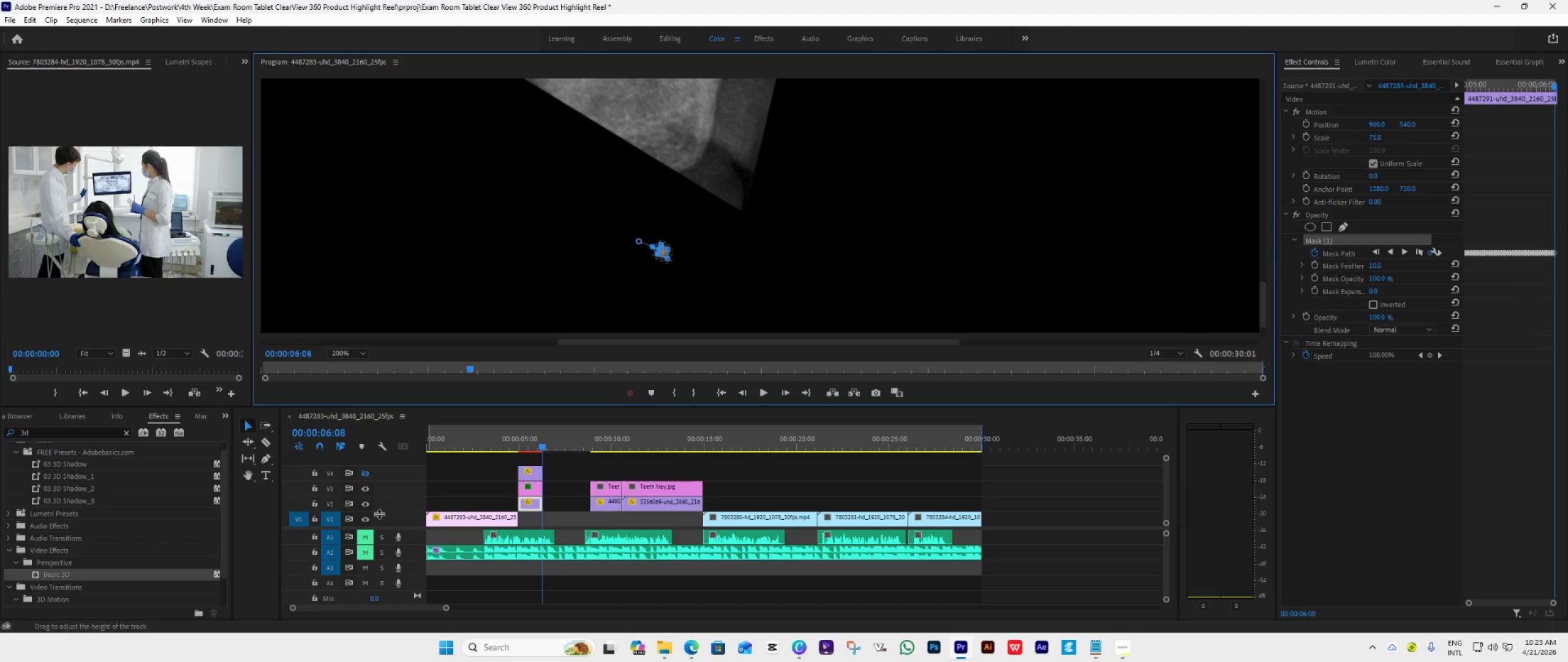 
wait(7.92)
 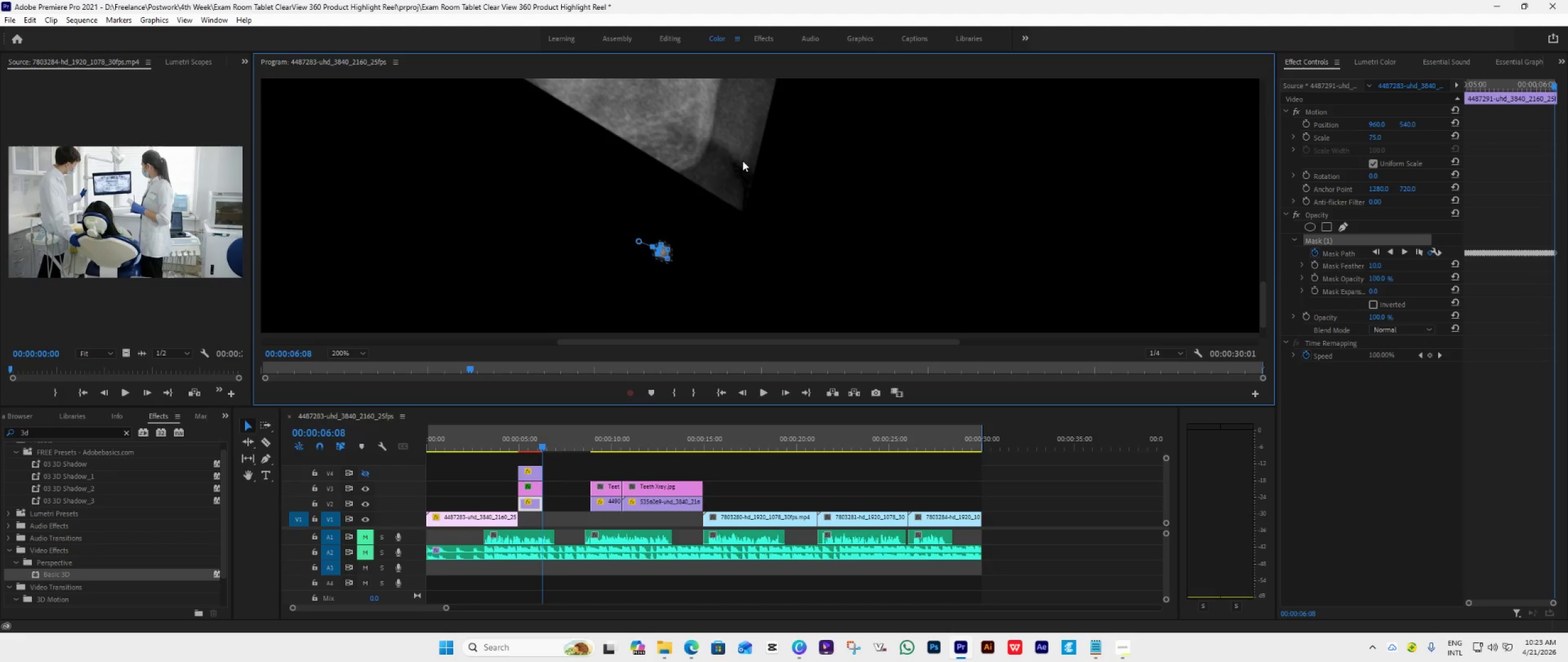 
left_click([1301, 213])
 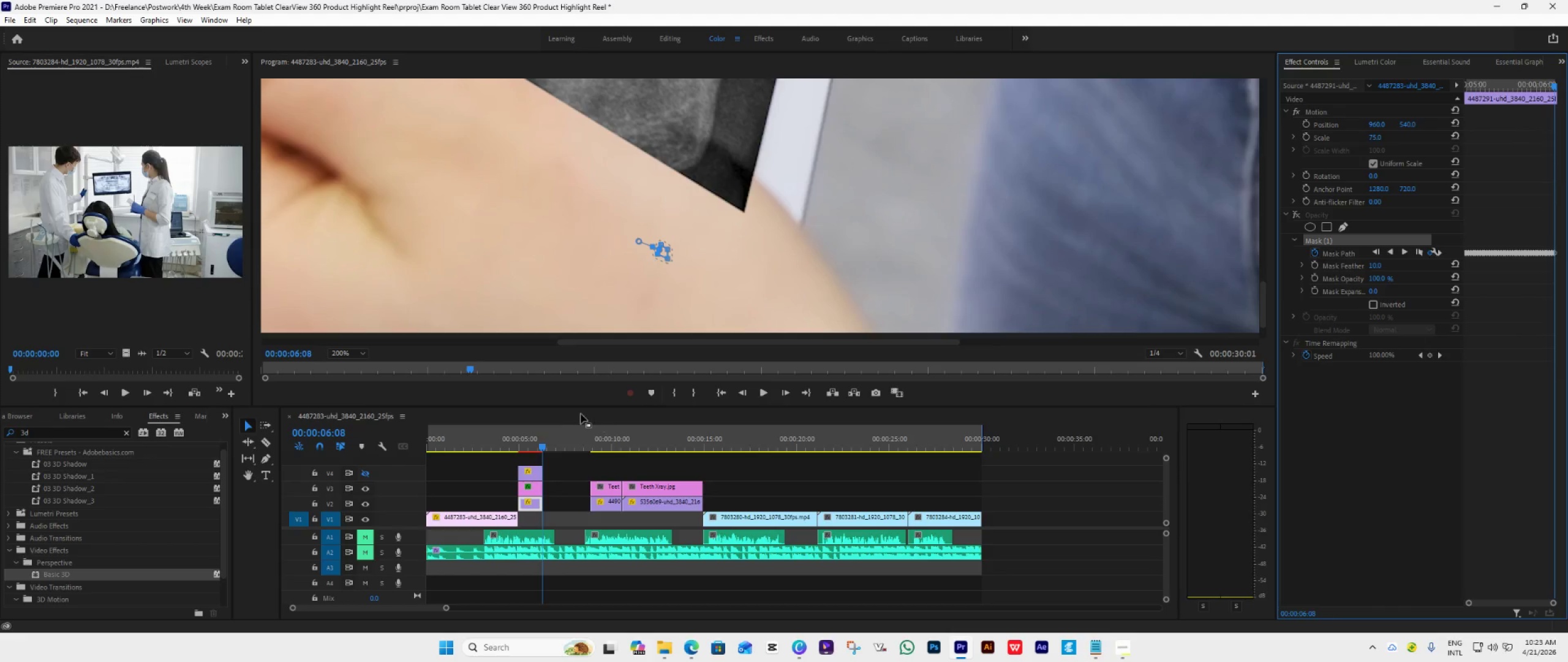 
wait(5.12)
 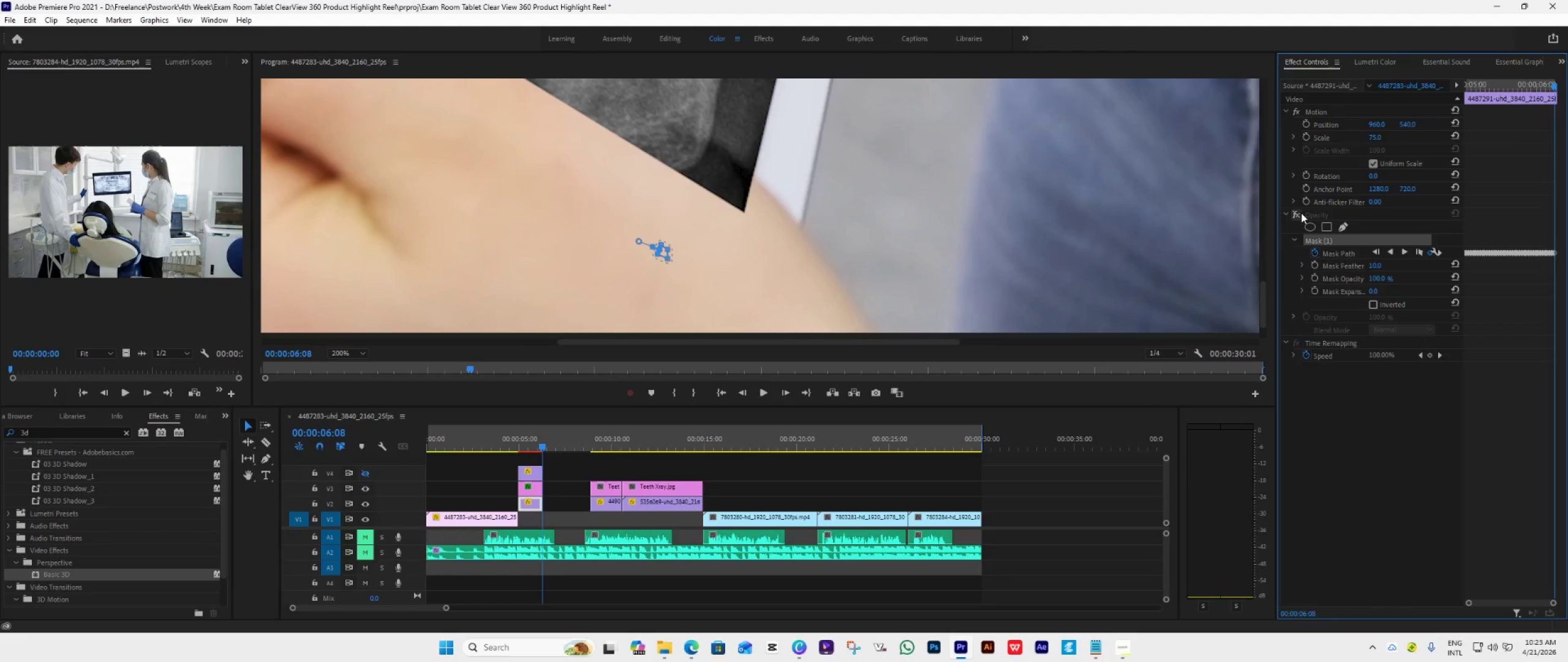 
left_click([352, 352])
 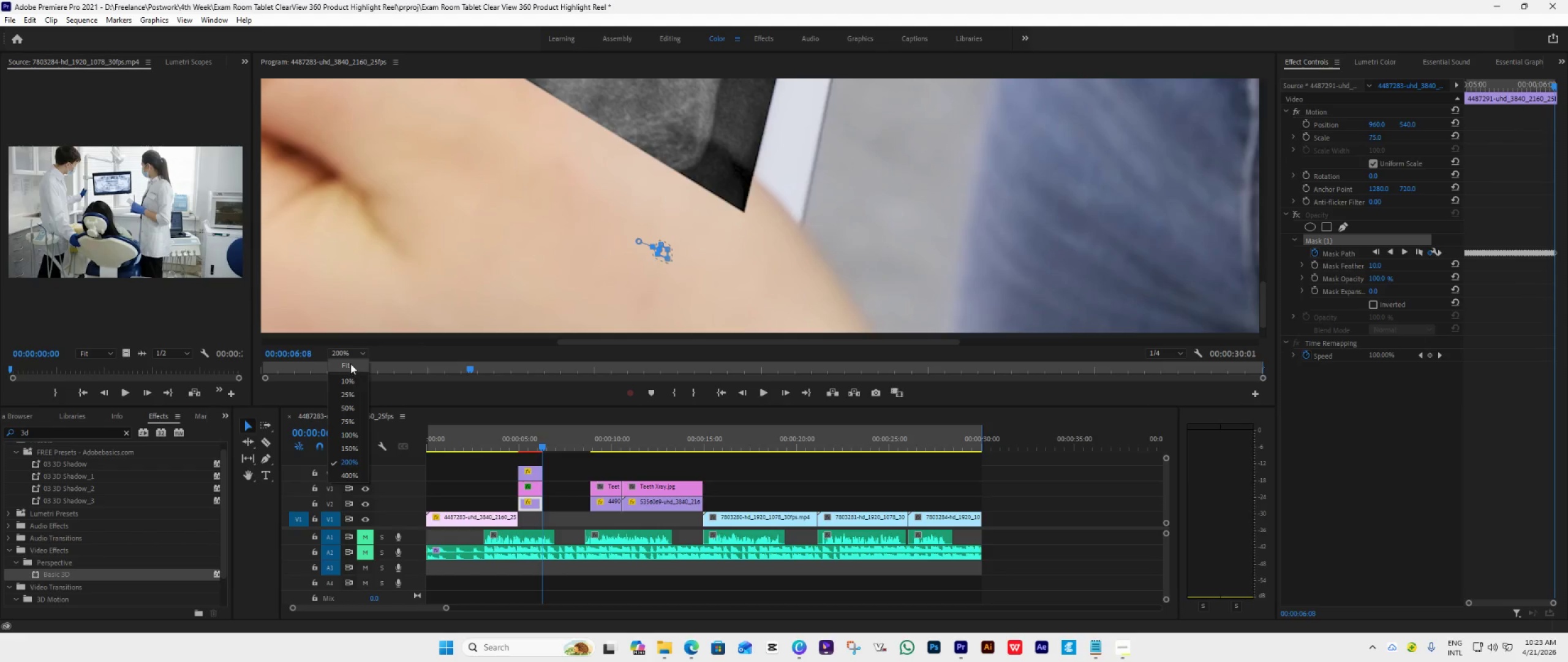 
left_click([350, 362])
 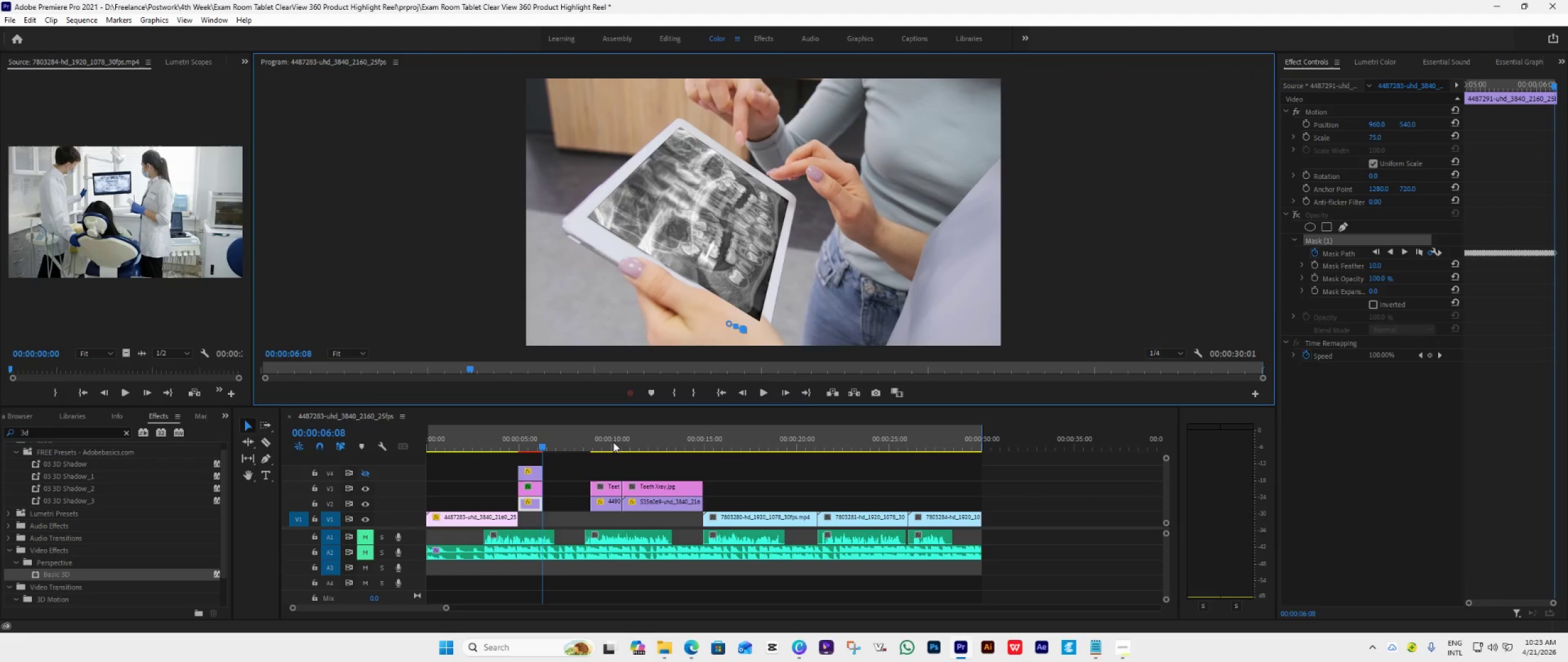 
wait(6.36)
 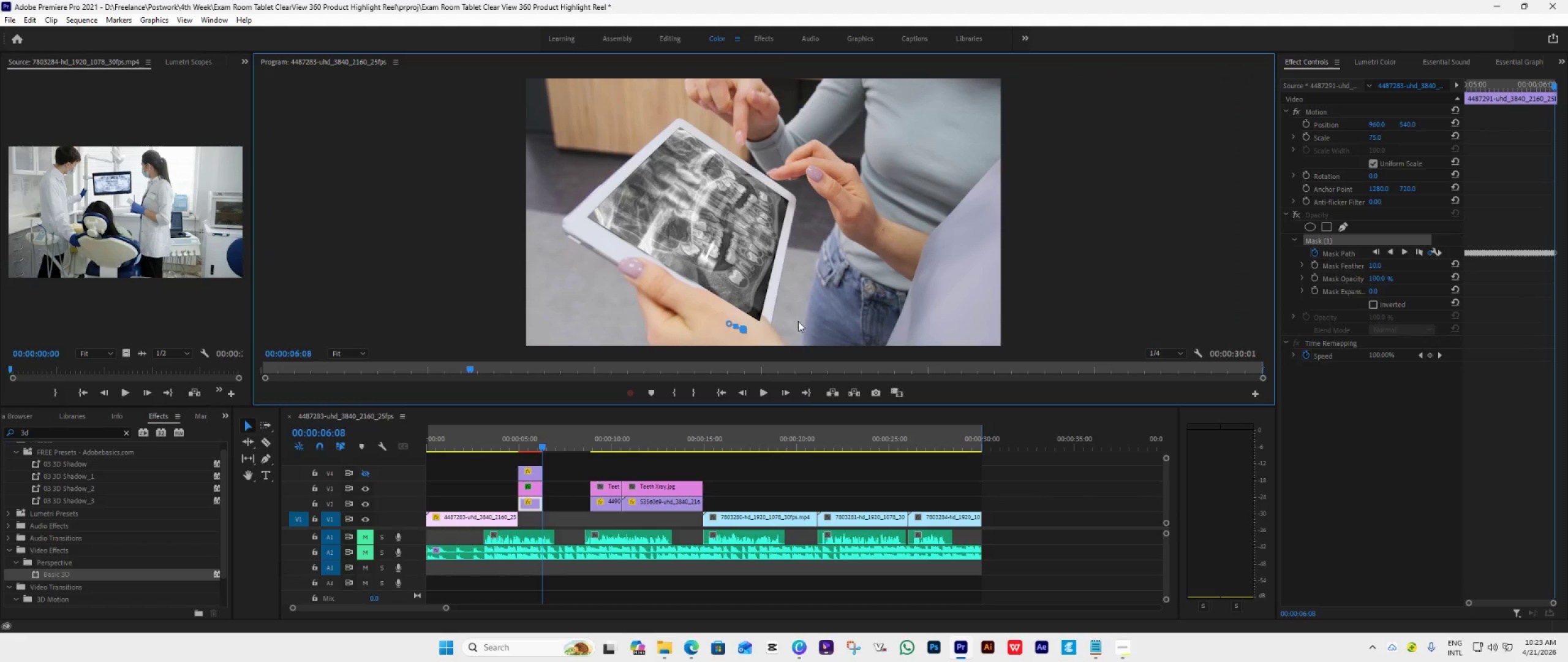 
double_click([739, 391])
 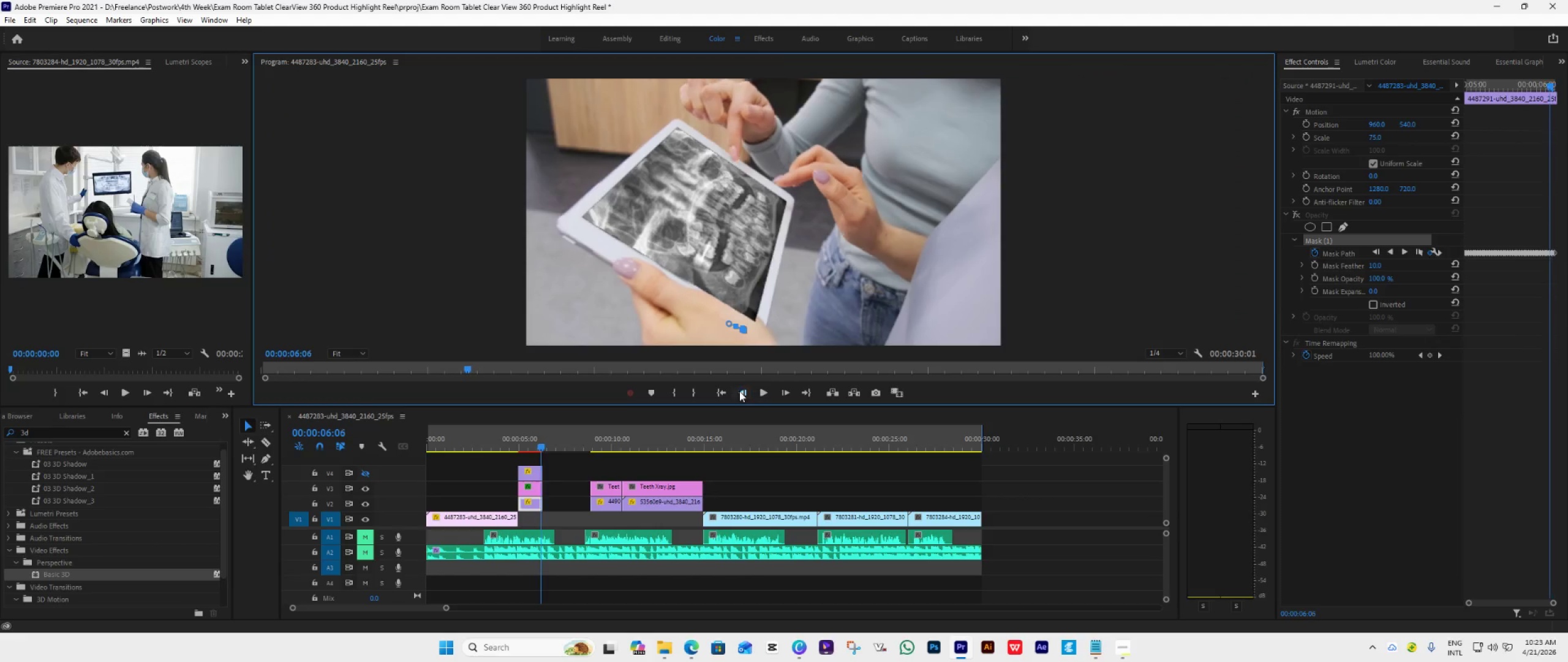 
triple_click([739, 391])
 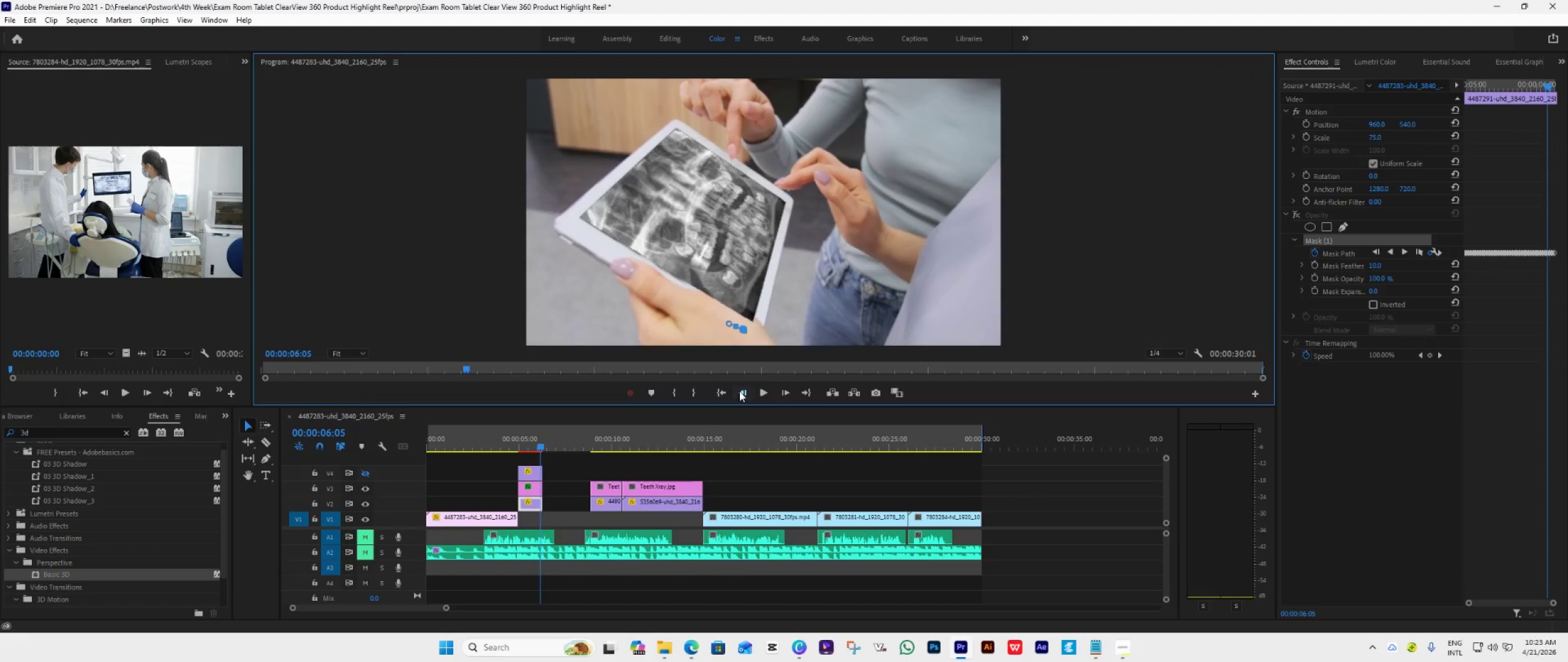 
triple_click([739, 391])
 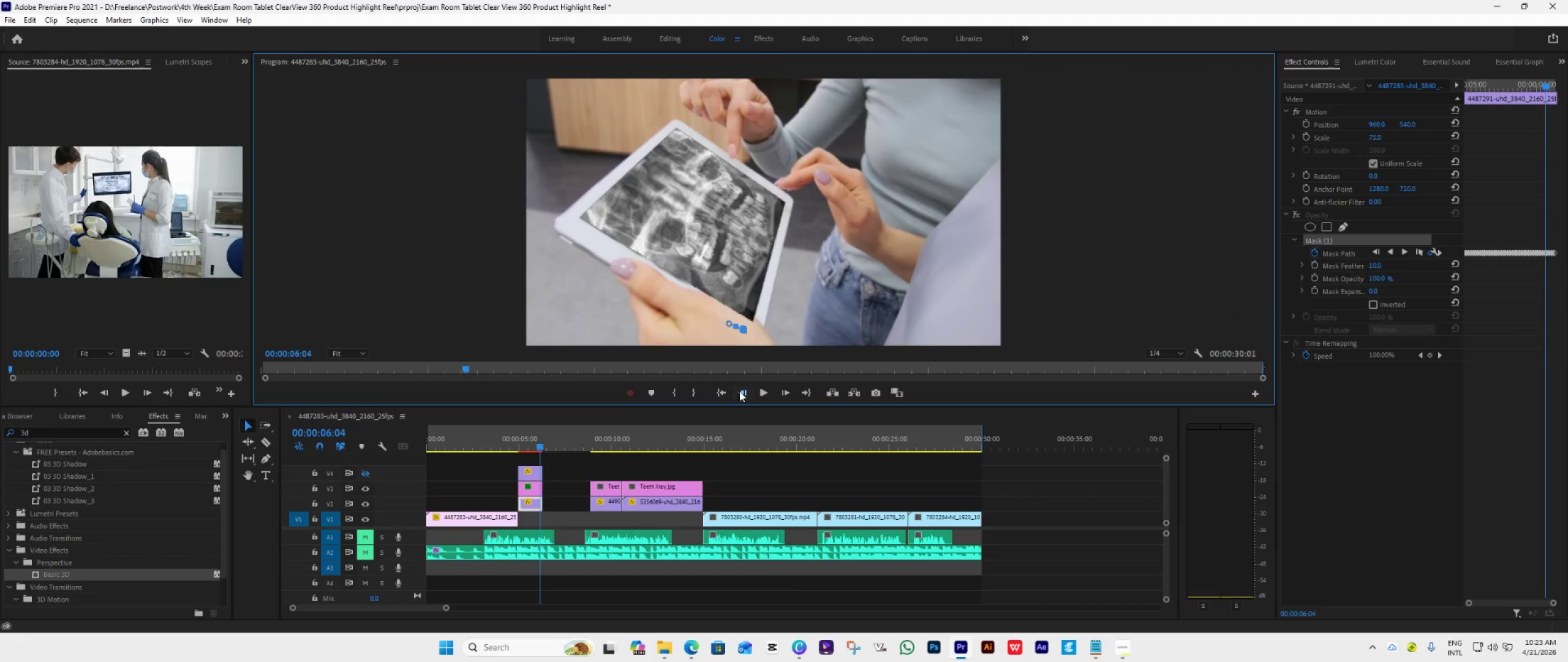 
triple_click([739, 391])
 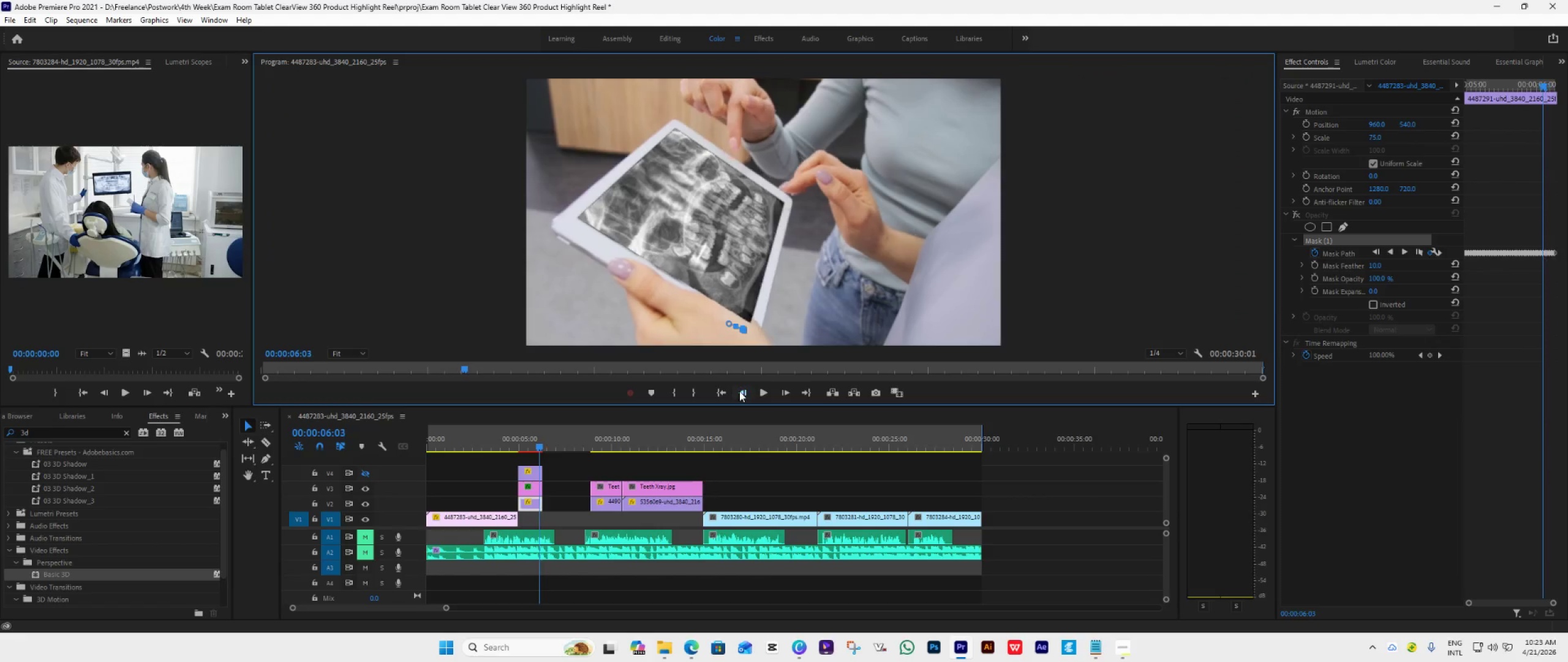 
triple_click([739, 391])
 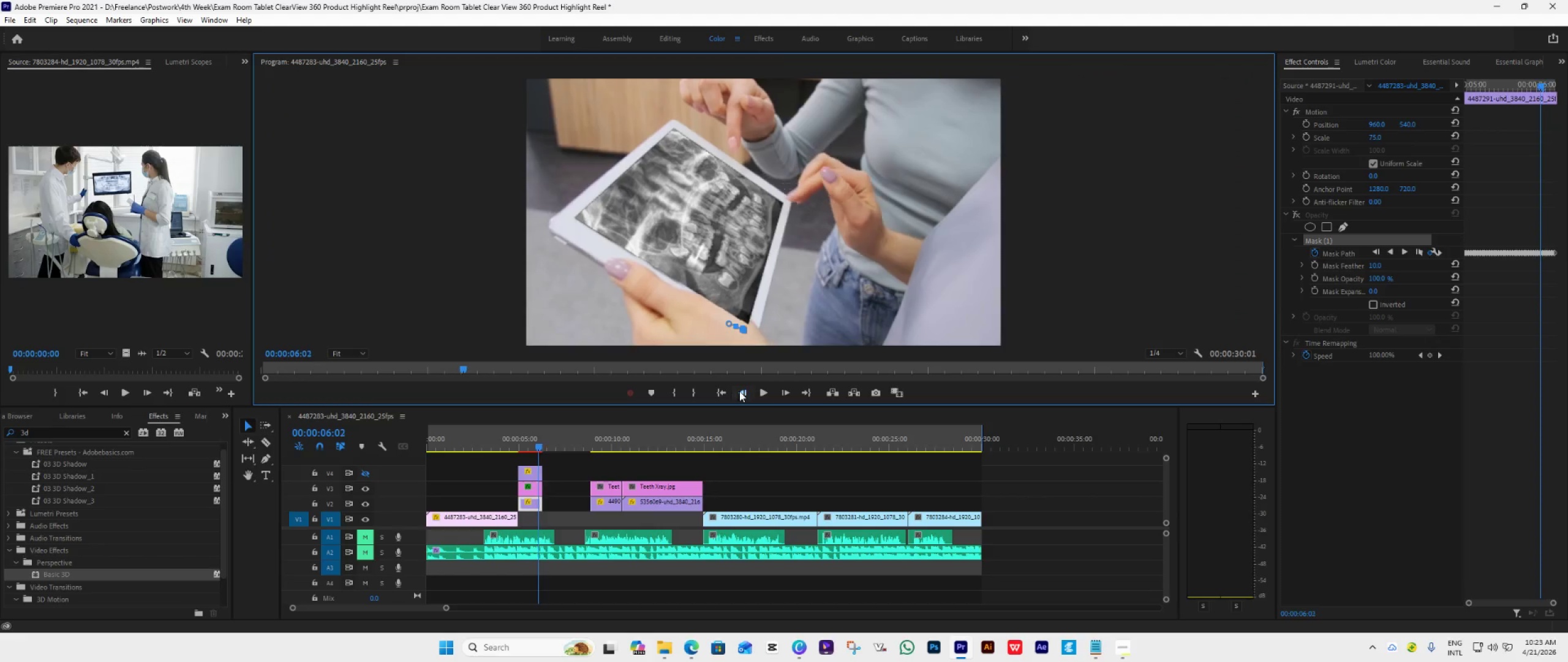 
triple_click([739, 391])
 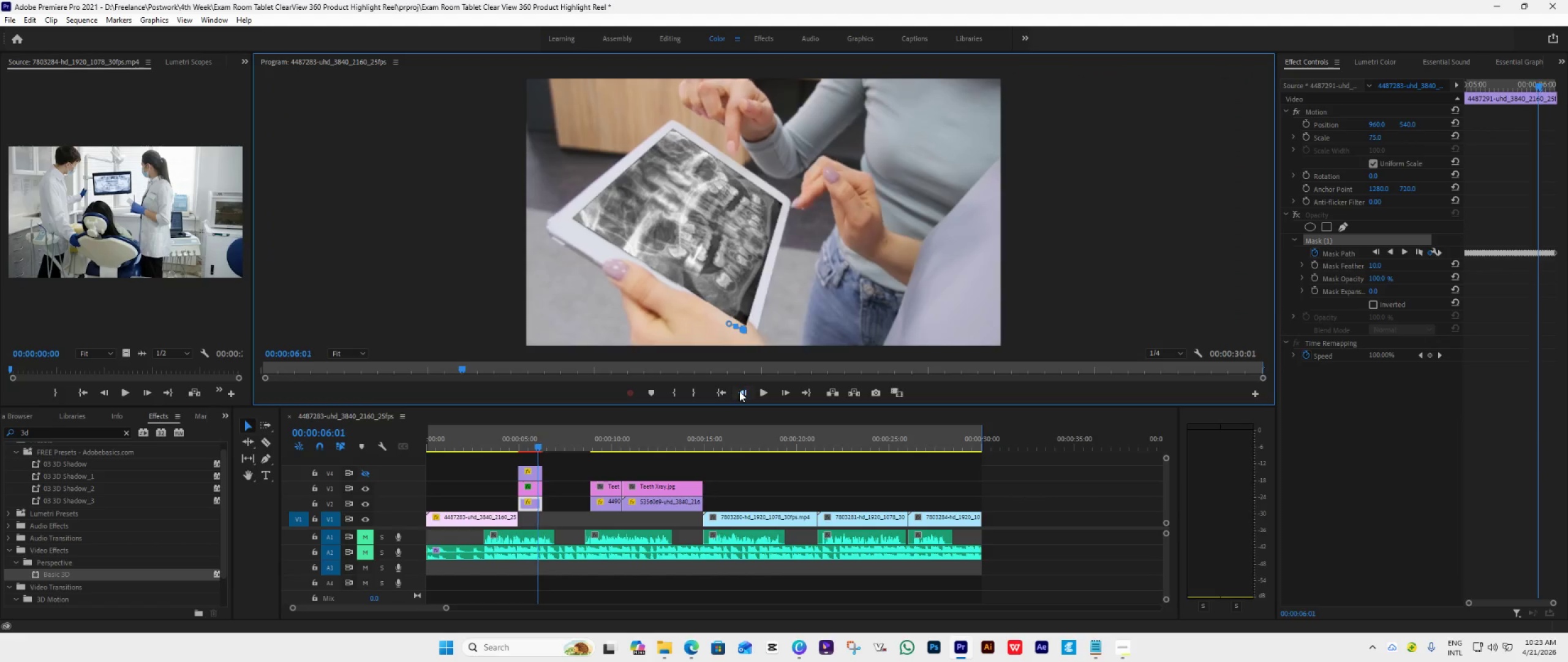 
triple_click([739, 391])
 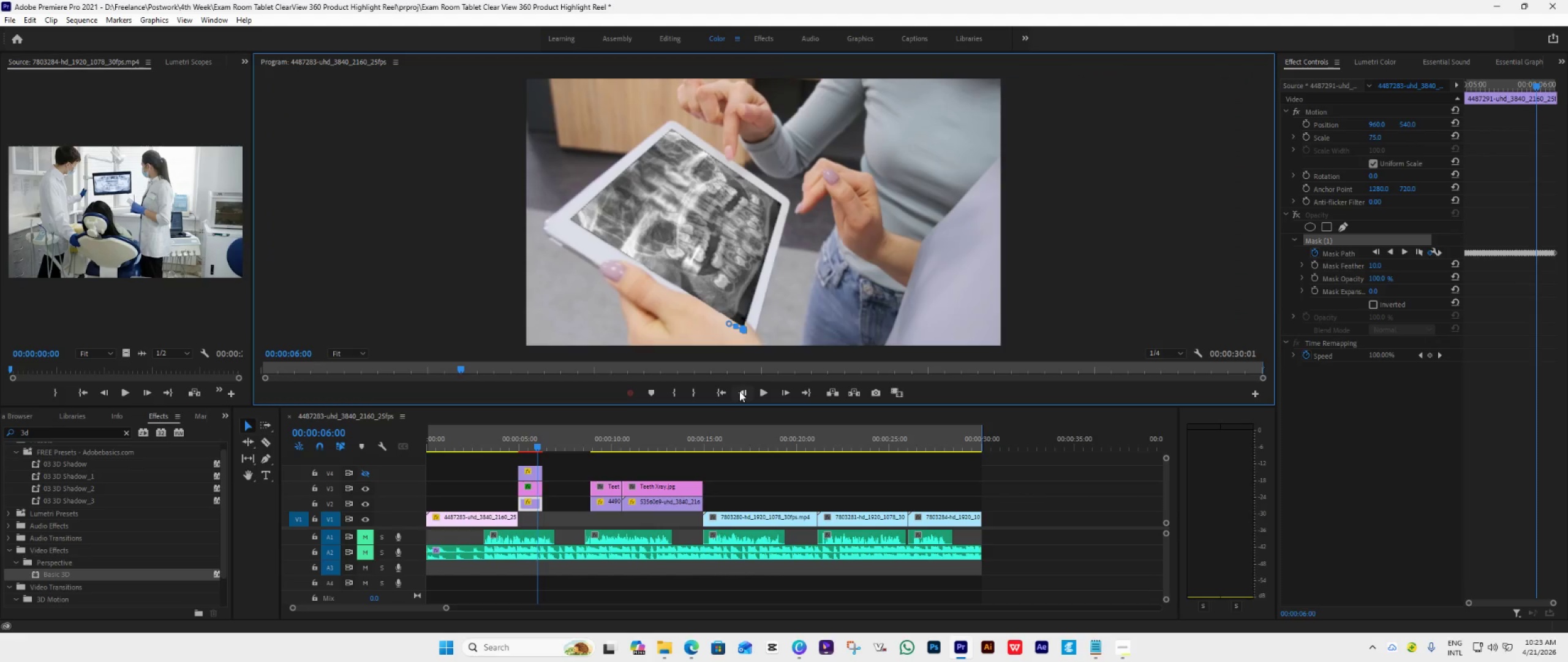 
triple_click([739, 391])
 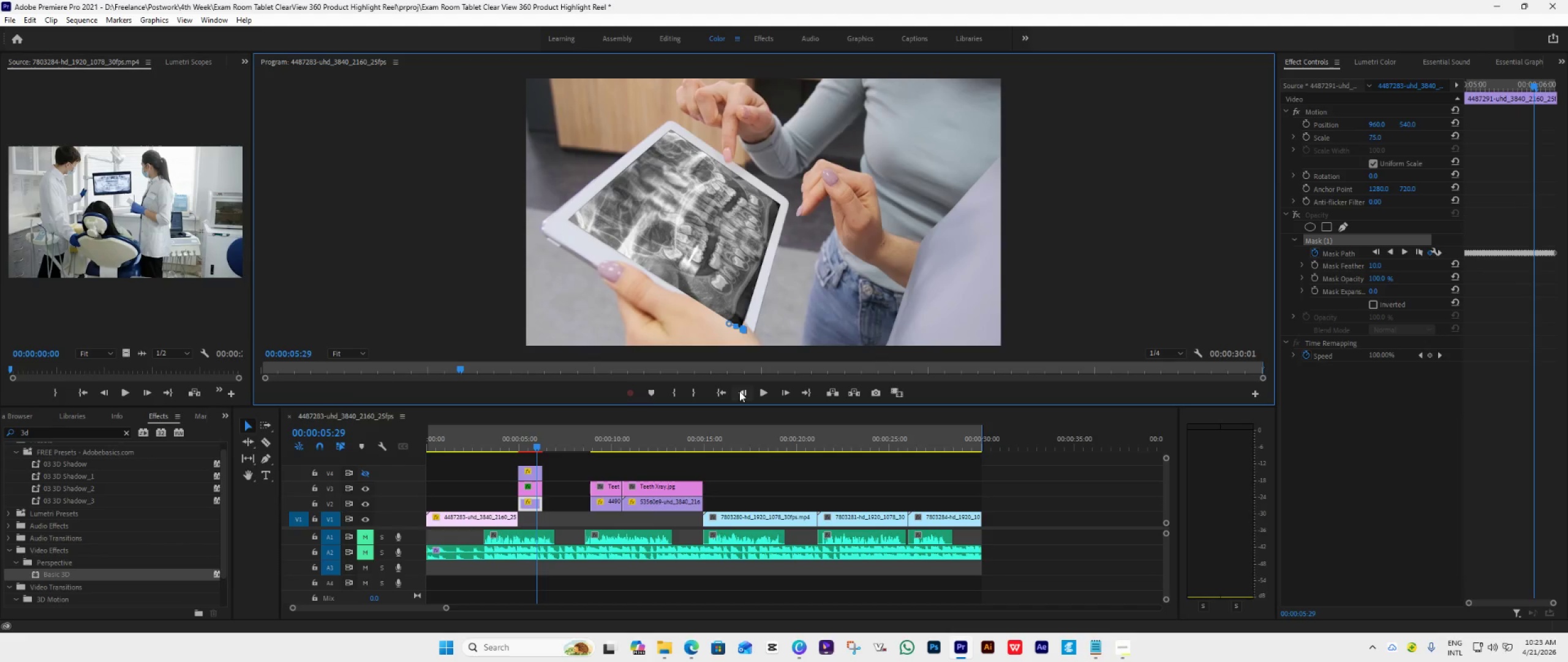 
left_click([739, 391])
 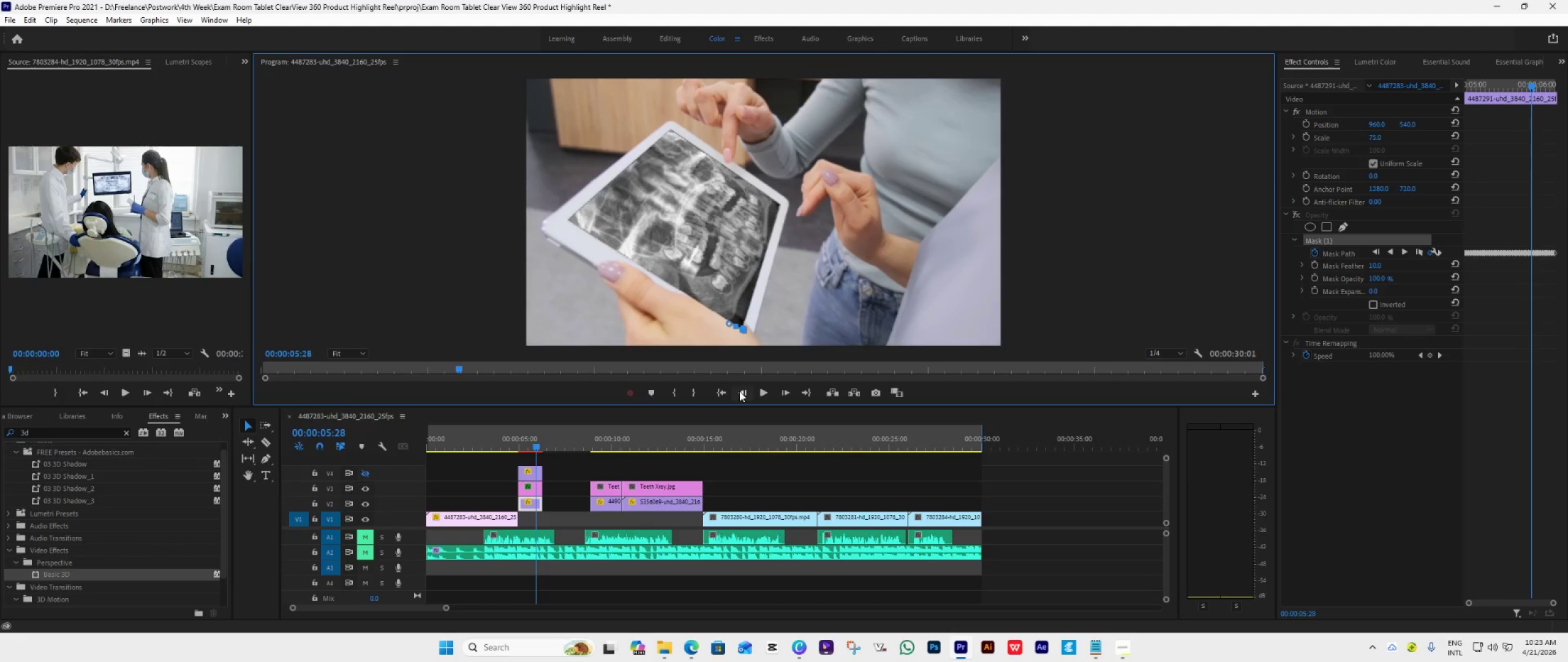 
left_click([739, 391])
 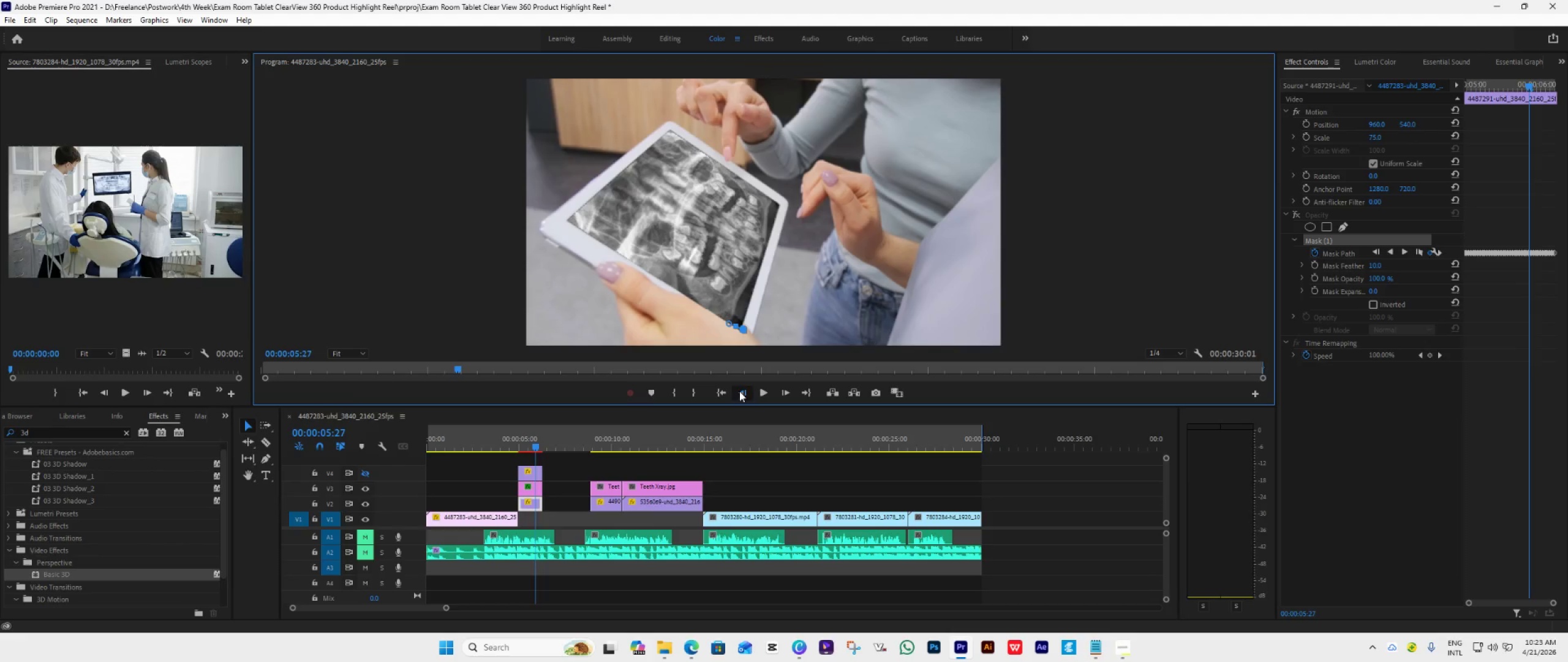 
double_click([739, 391])
 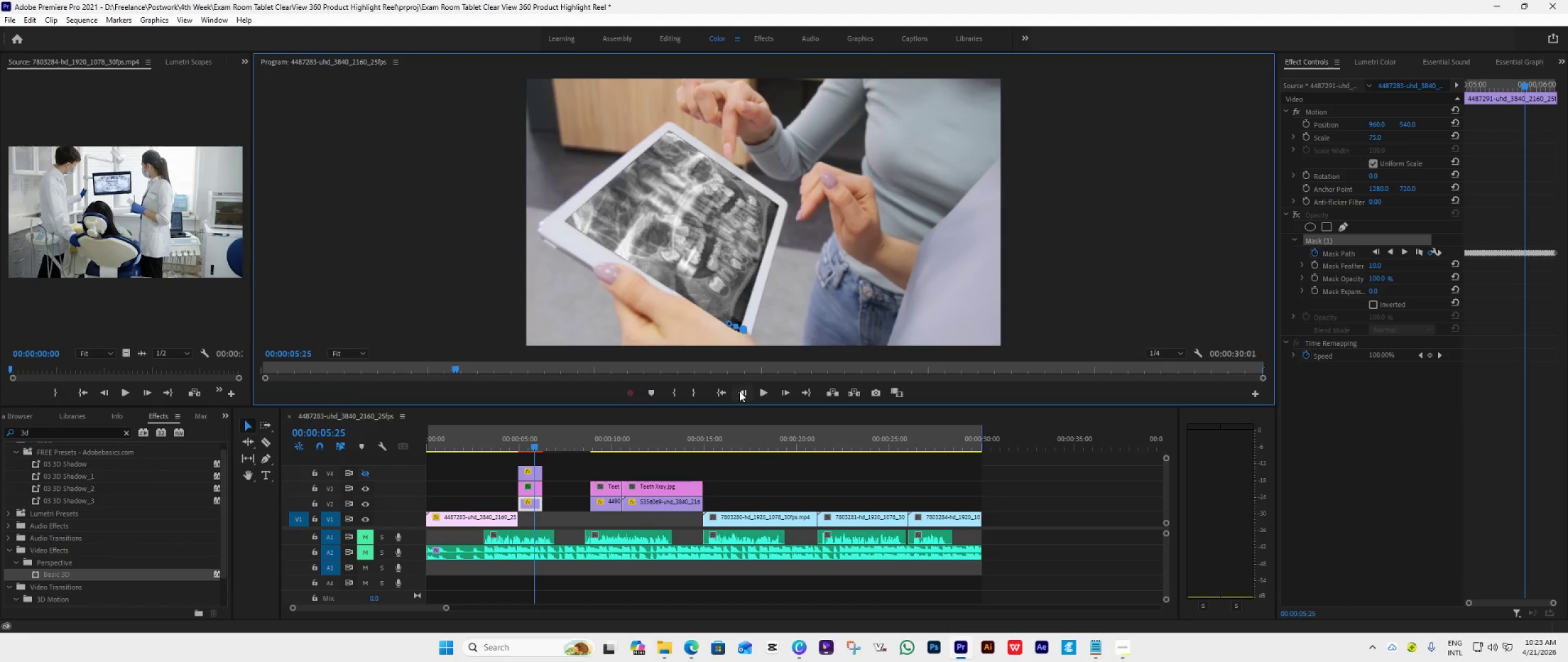 
triple_click([739, 391])
 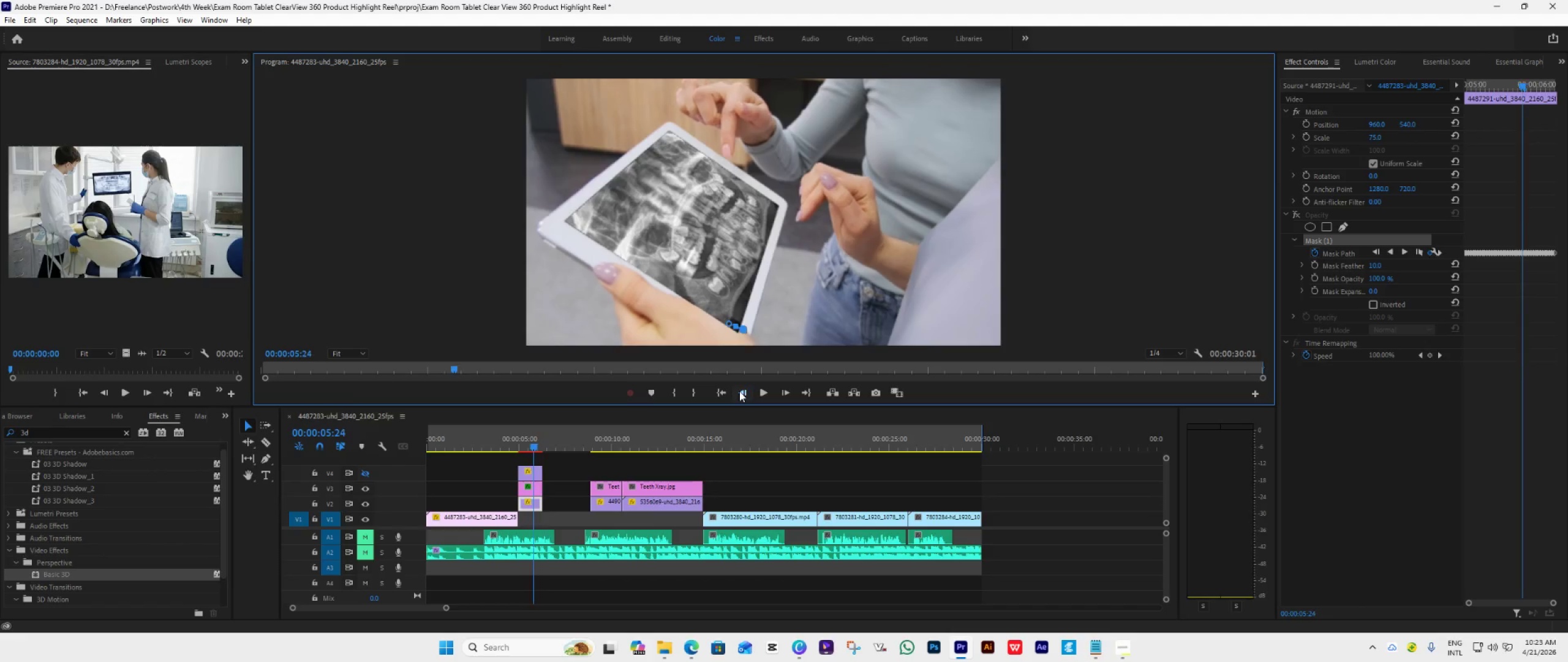 
triple_click([739, 391])
 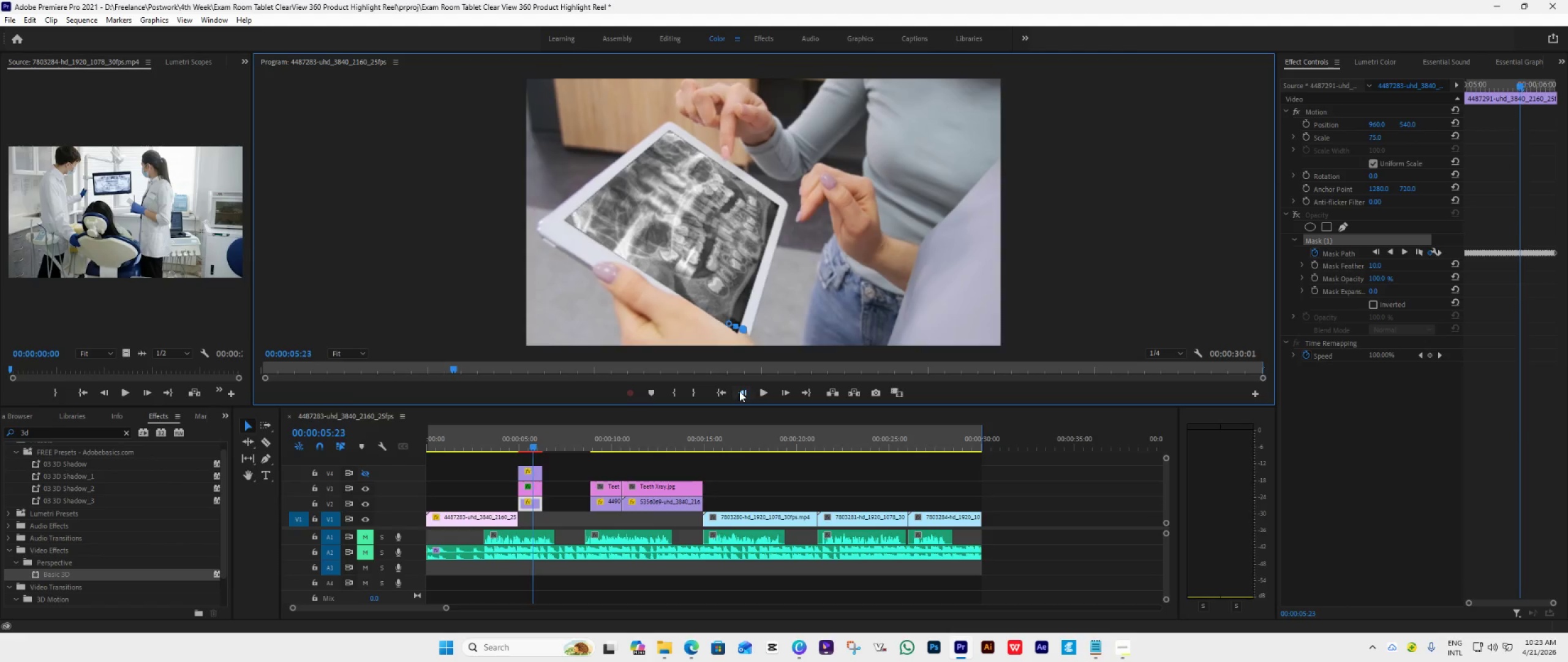 
triple_click([739, 391])
 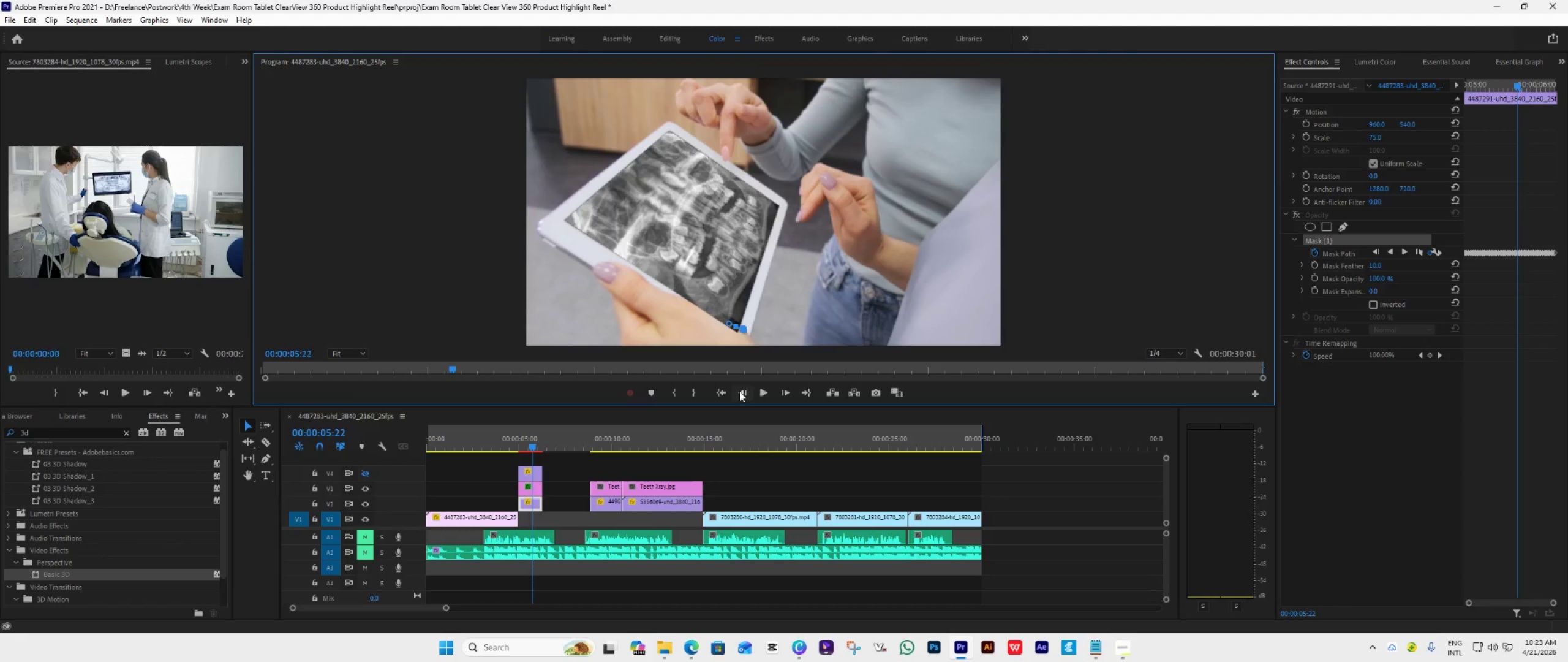 
triple_click([739, 391])
 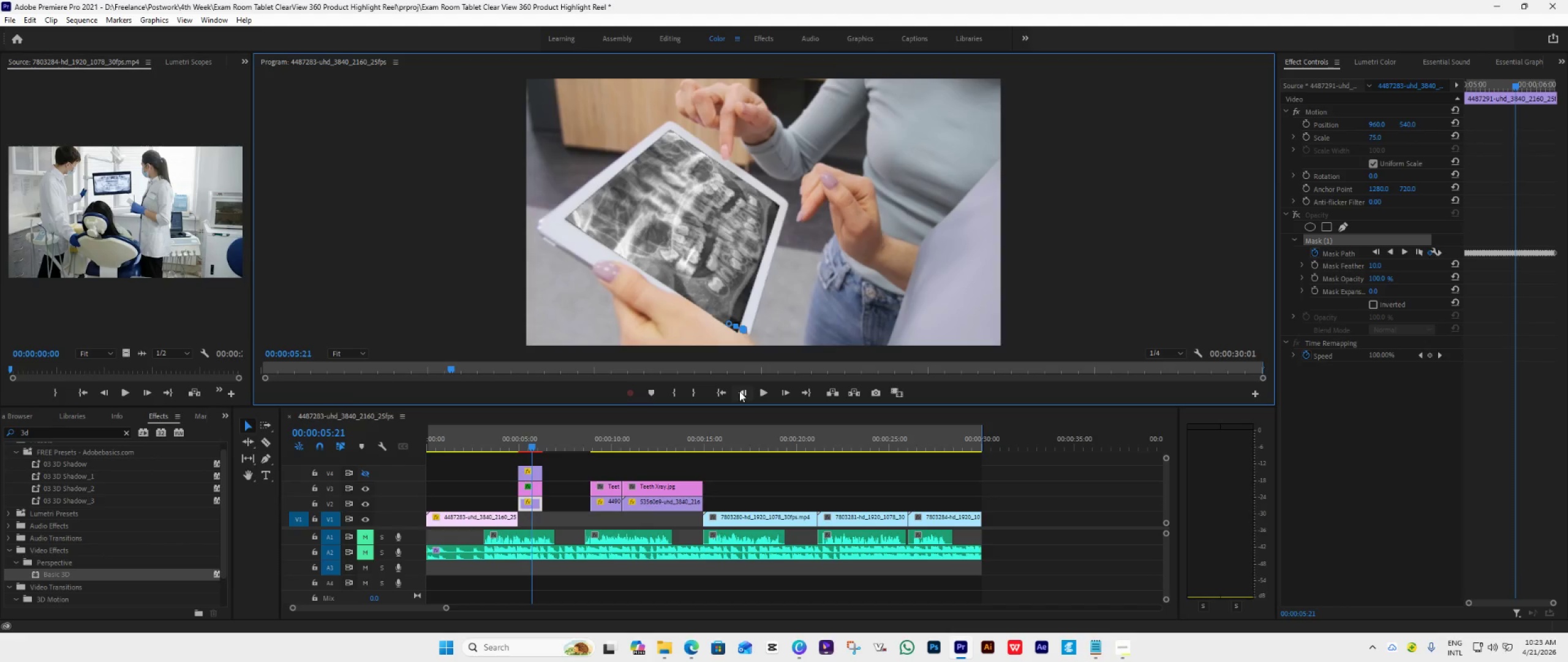 
triple_click([739, 391])
 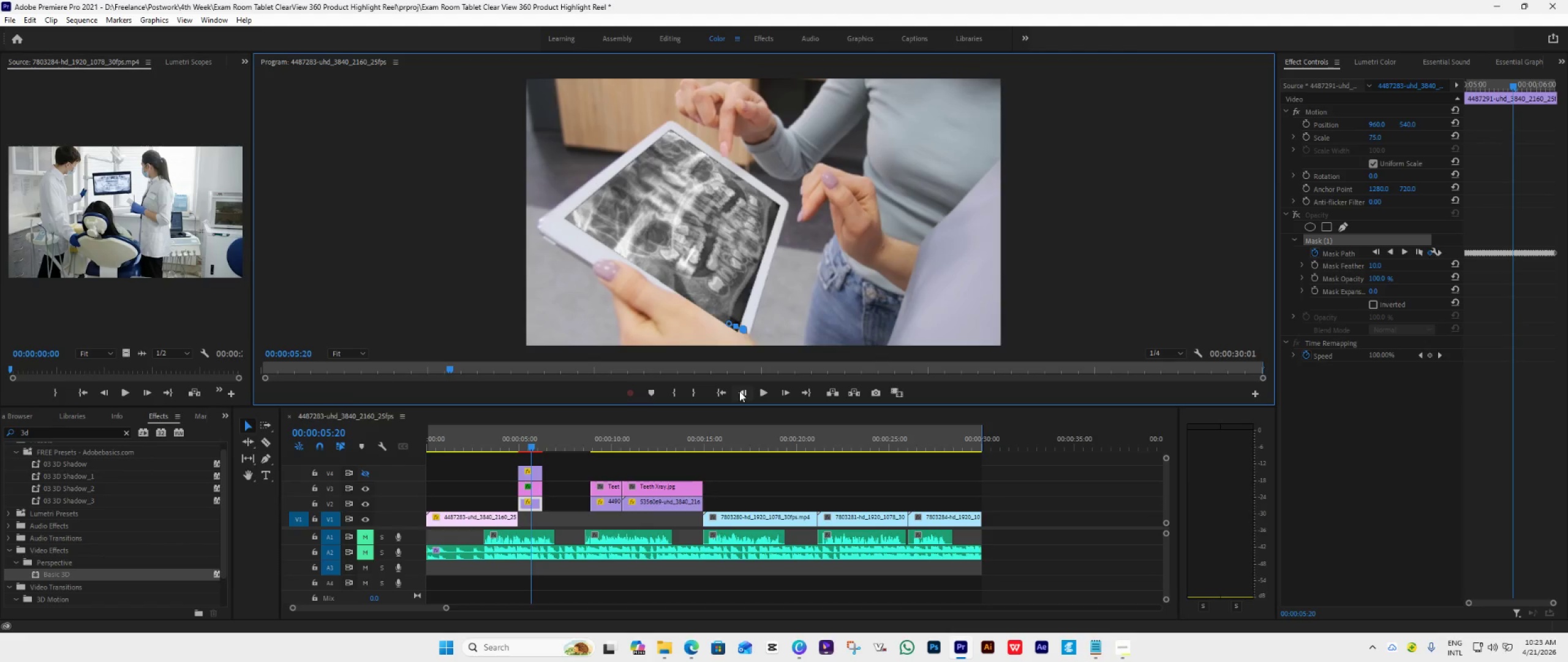 
triple_click([739, 391])
 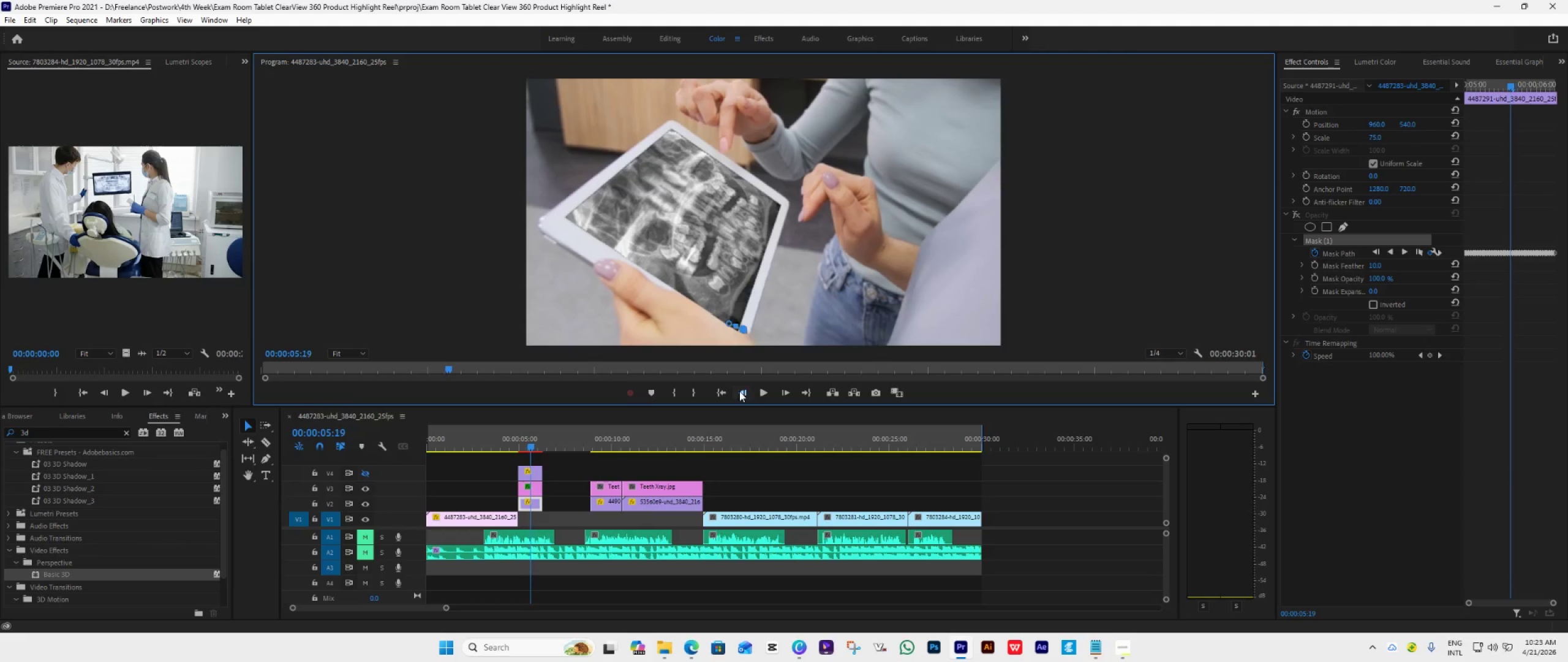 
triple_click([739, 391])
 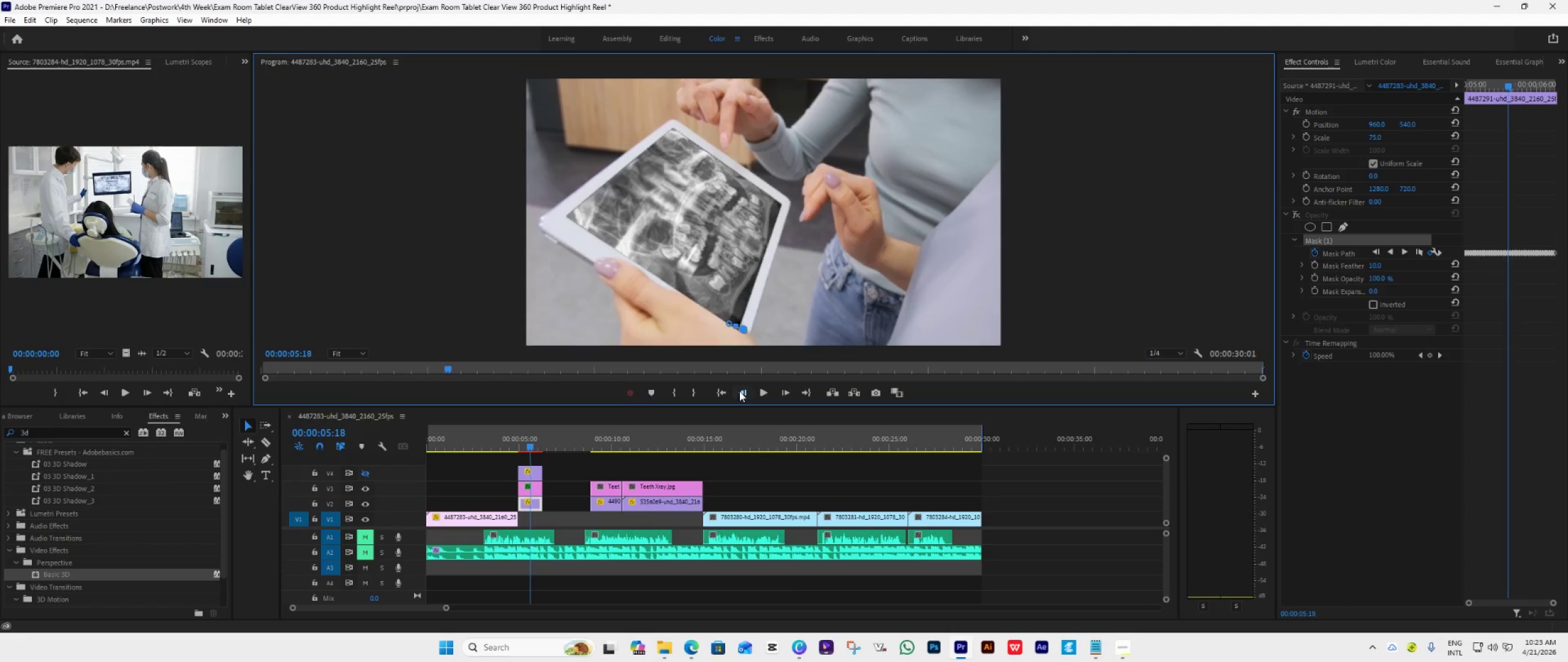 
triple_click([739, 391])
 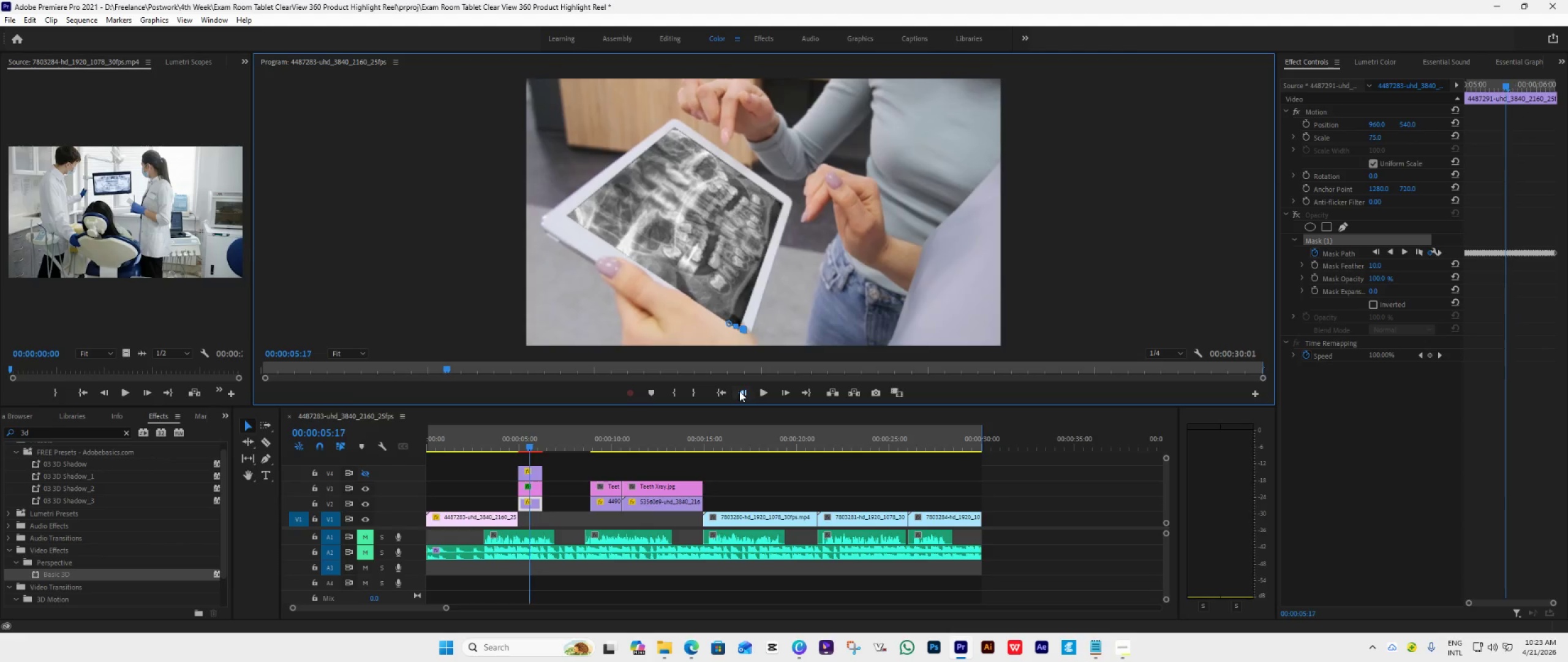 
triple_click([739, 391])
 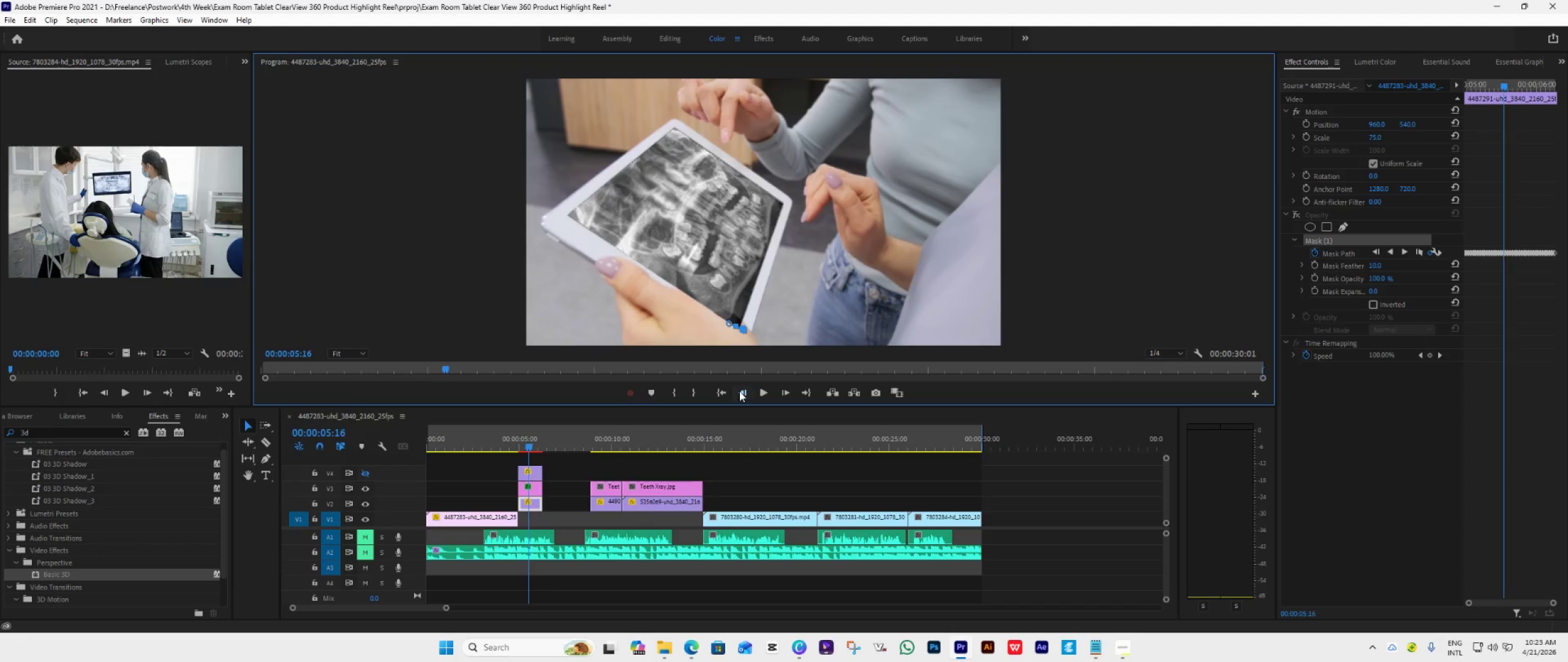 
triple_click([739, 391])
 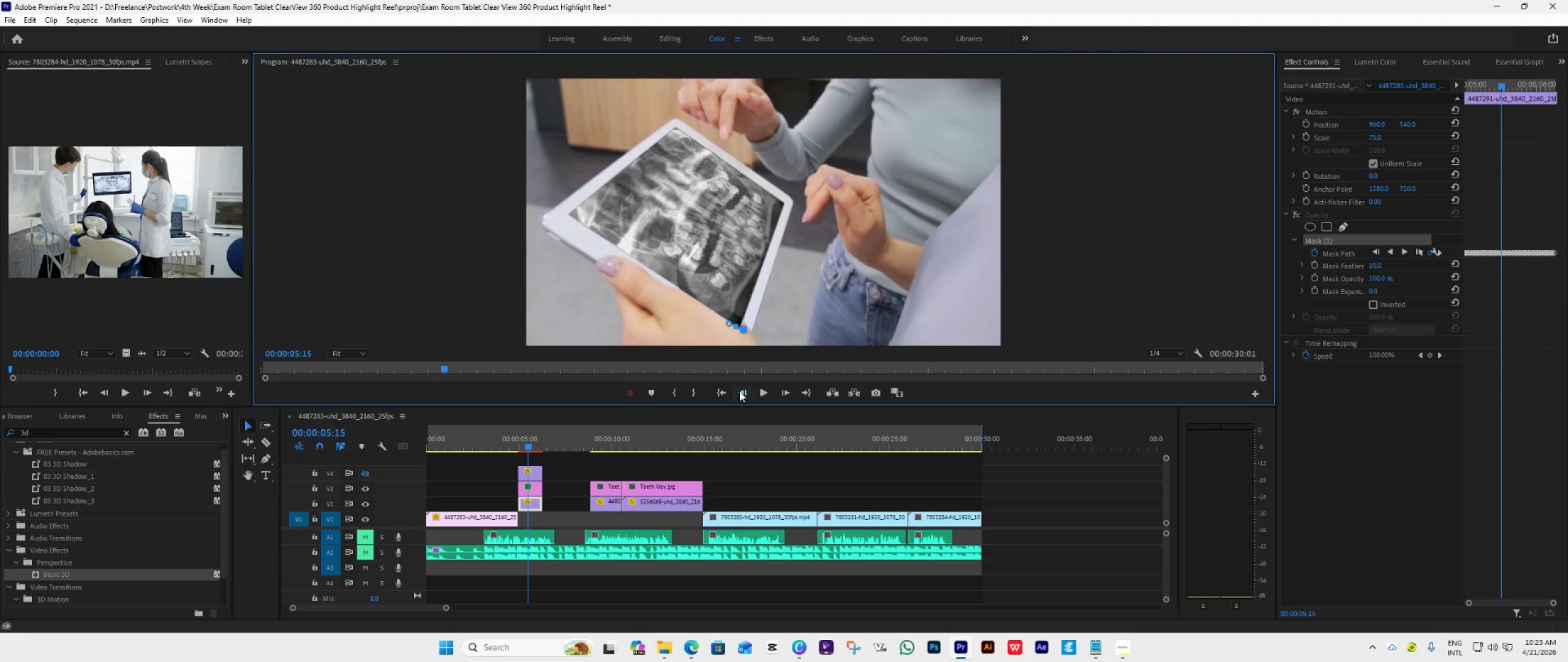 
triple_click([739, 391])
 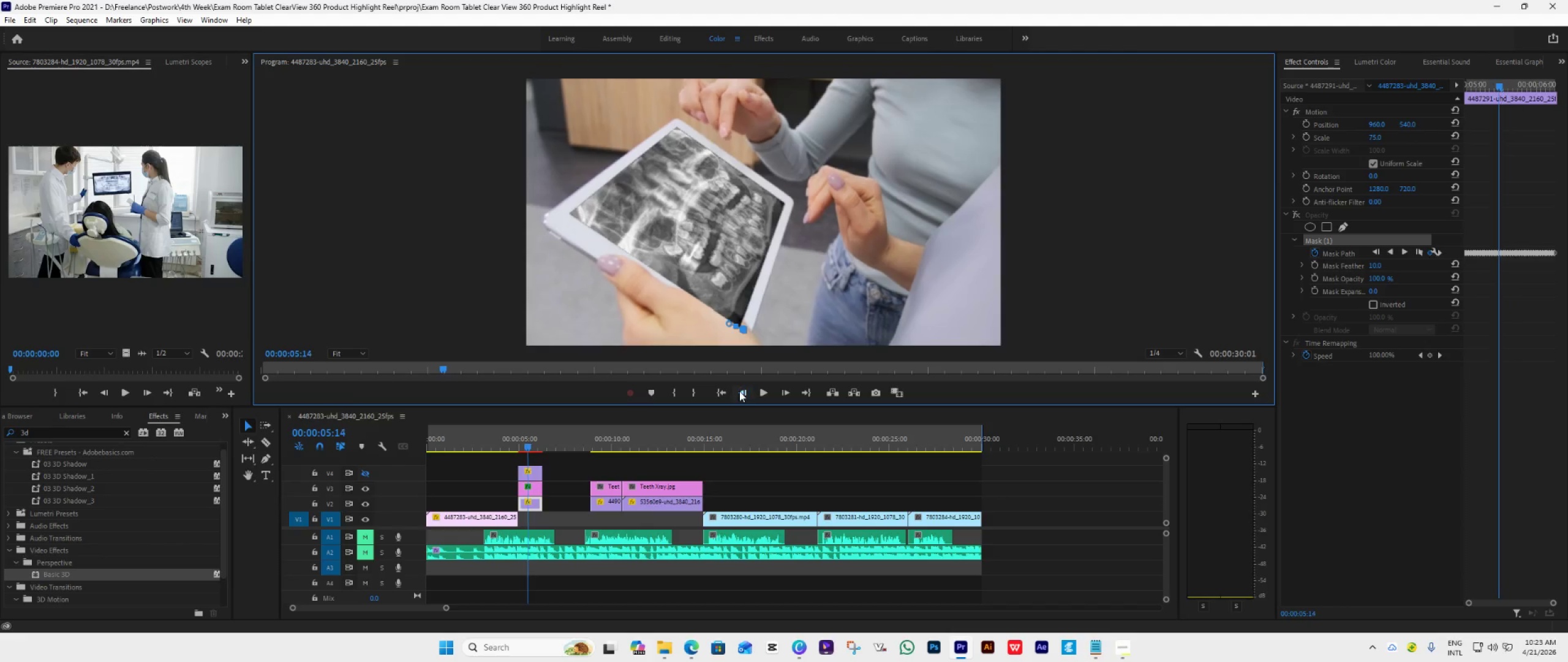 
triple_click([739, 391])
 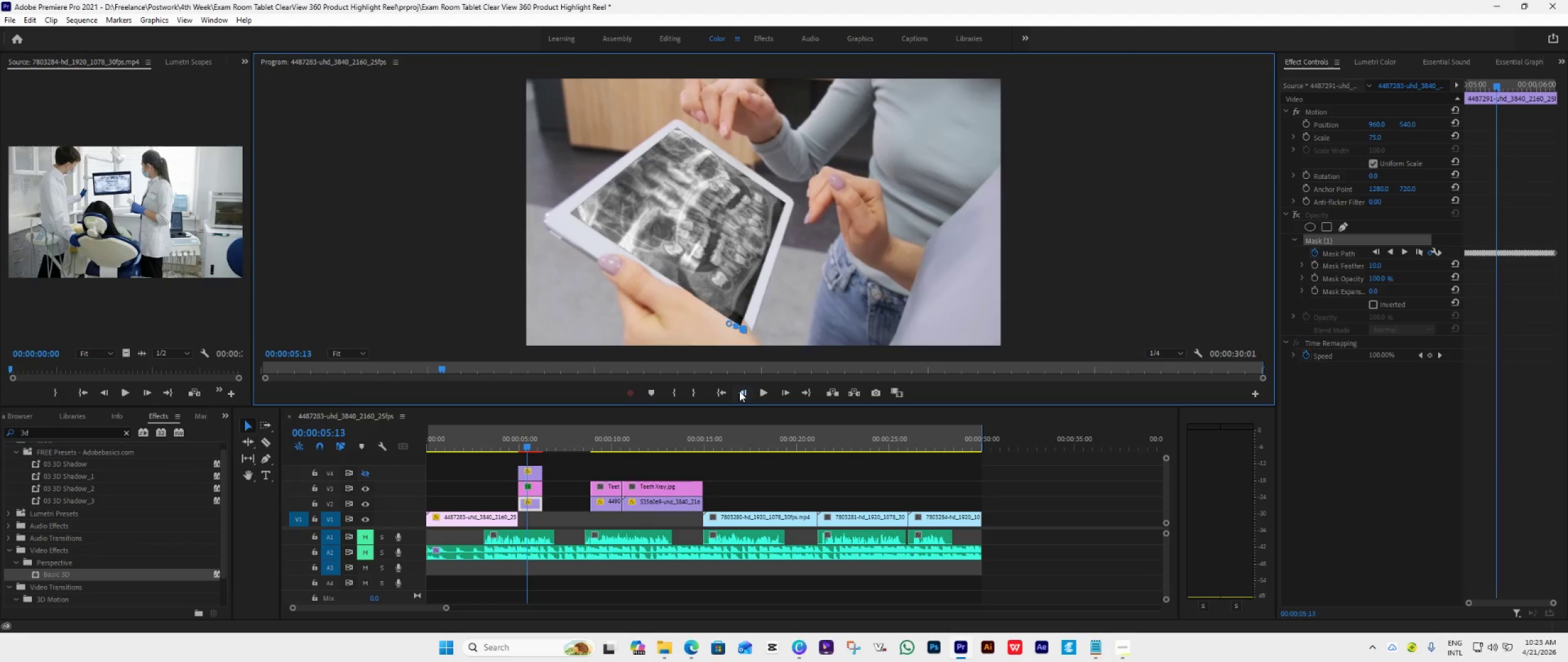 
triple_click([739, 391])
 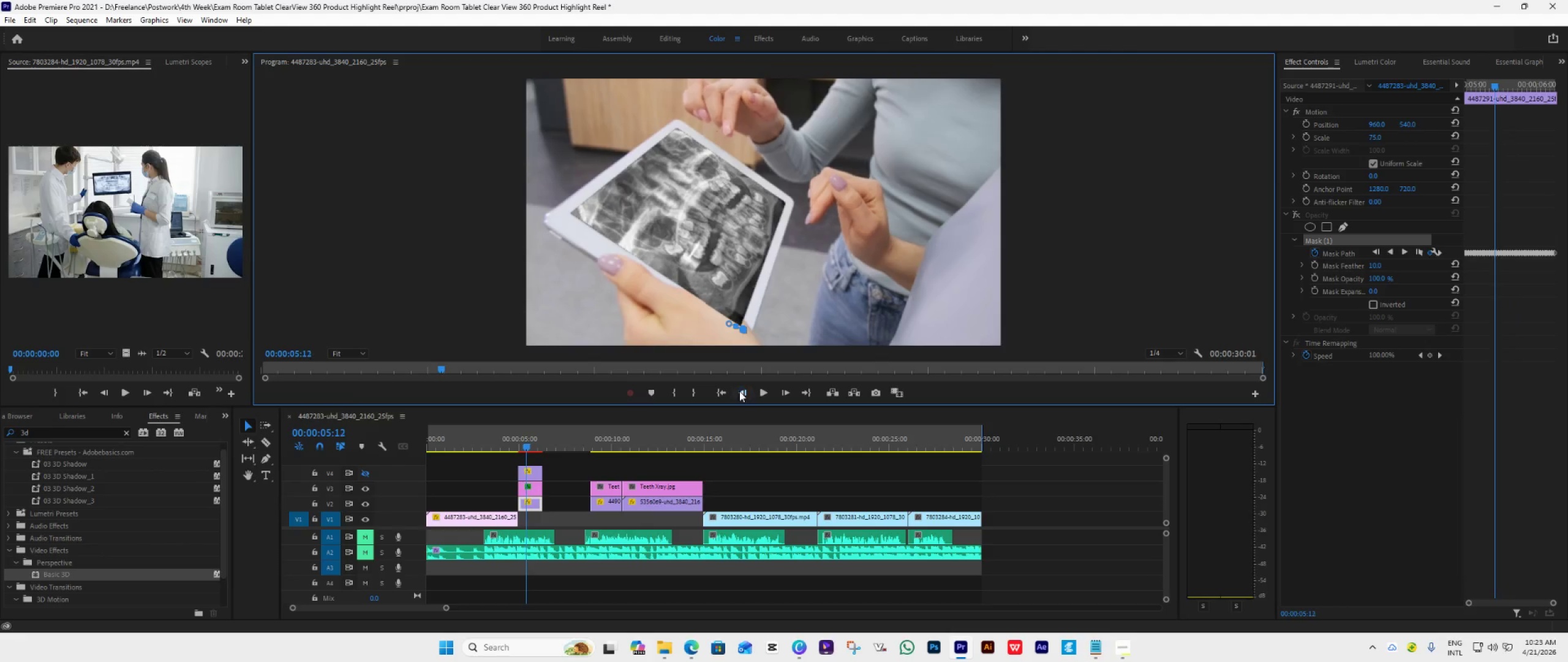 
triple_click([739, 391])
 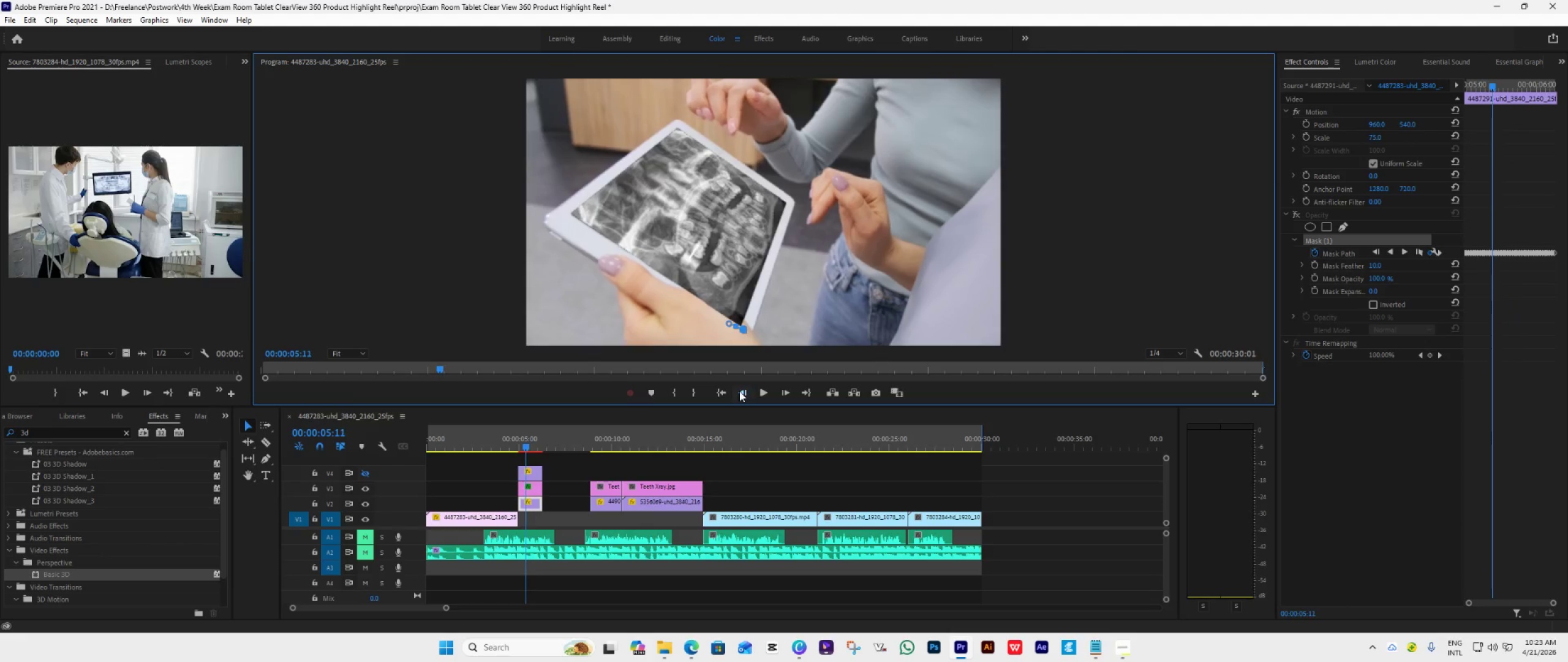 
triple_click([739, 391])
 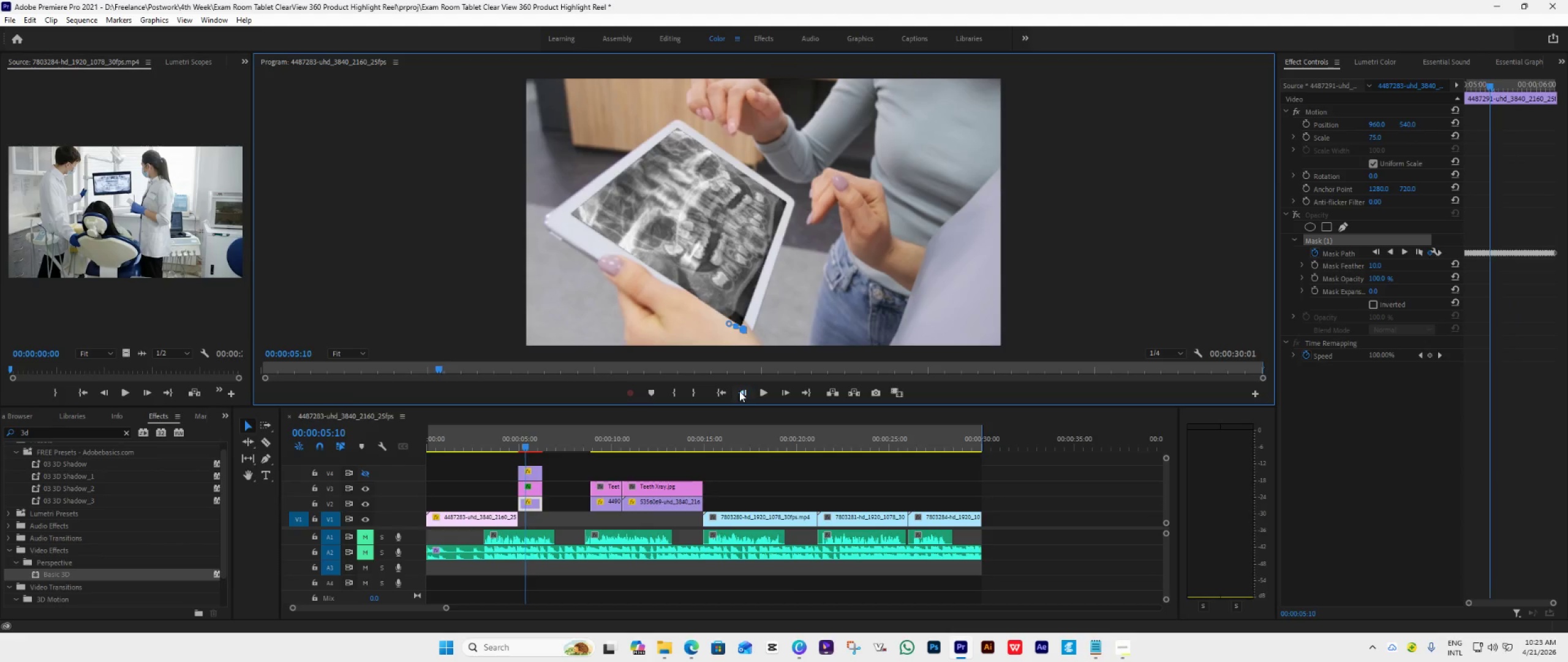 
triple_click([739, 391])
 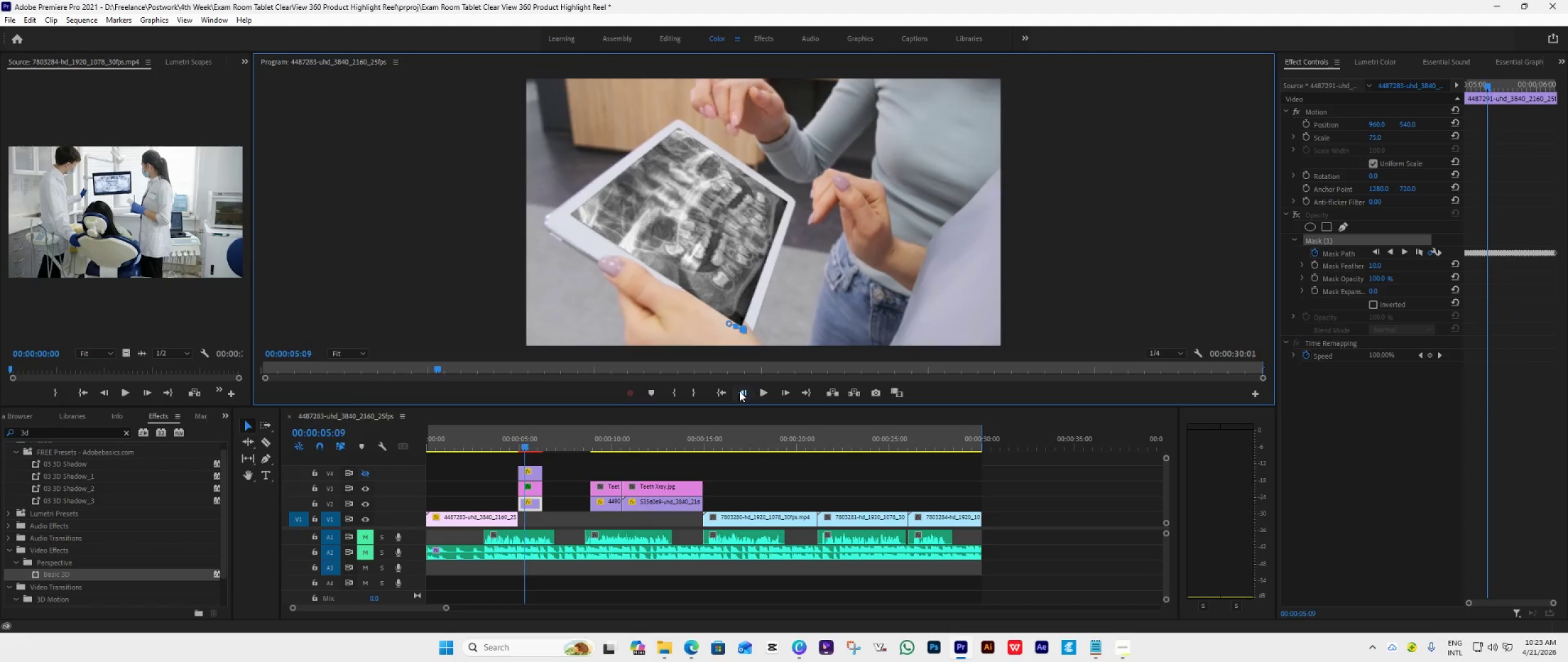 
triple_click([739, 391])
 